 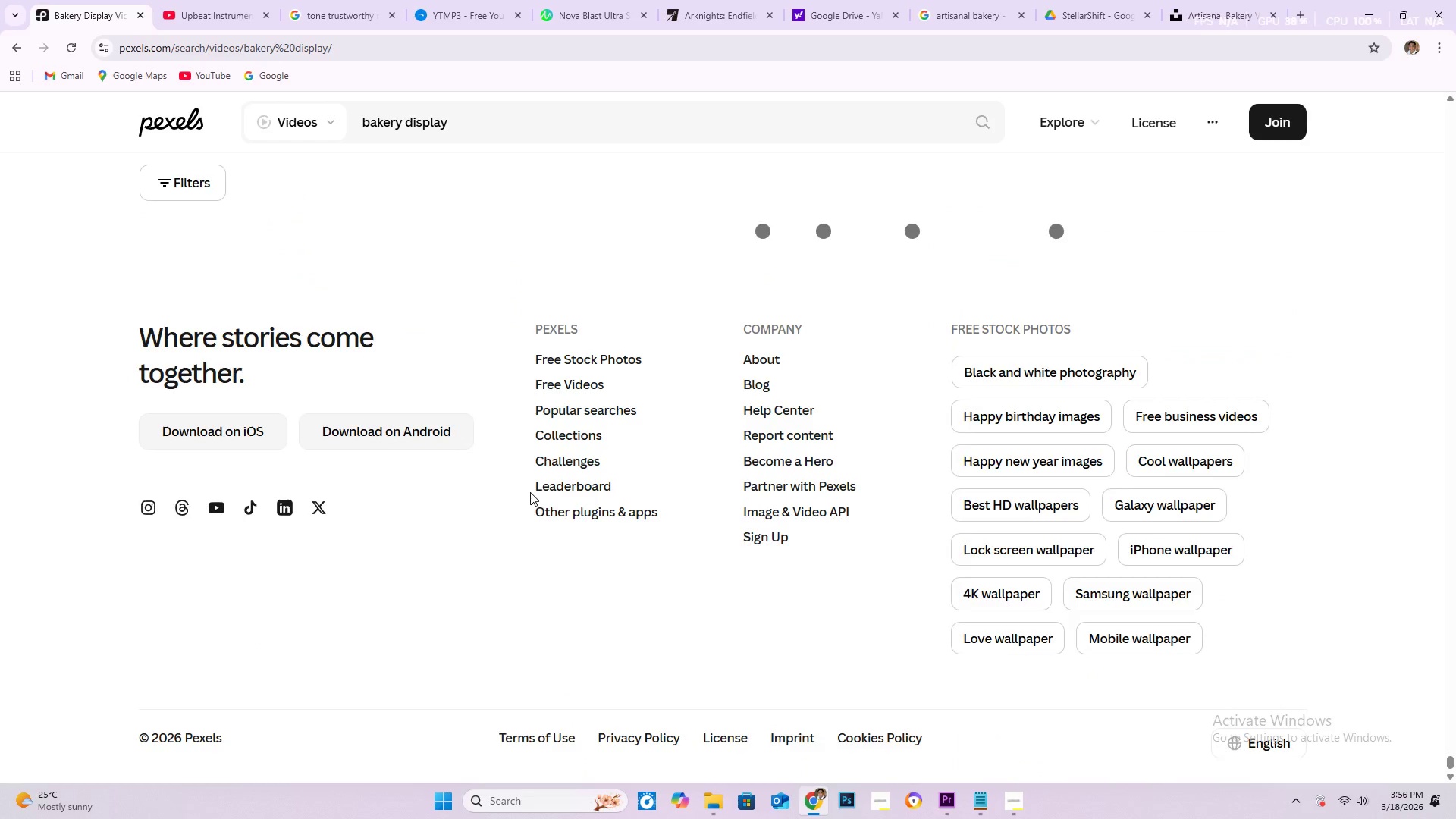 
scroll: coordinate [451, 509], scroll_direction: down, amount: 31.0
 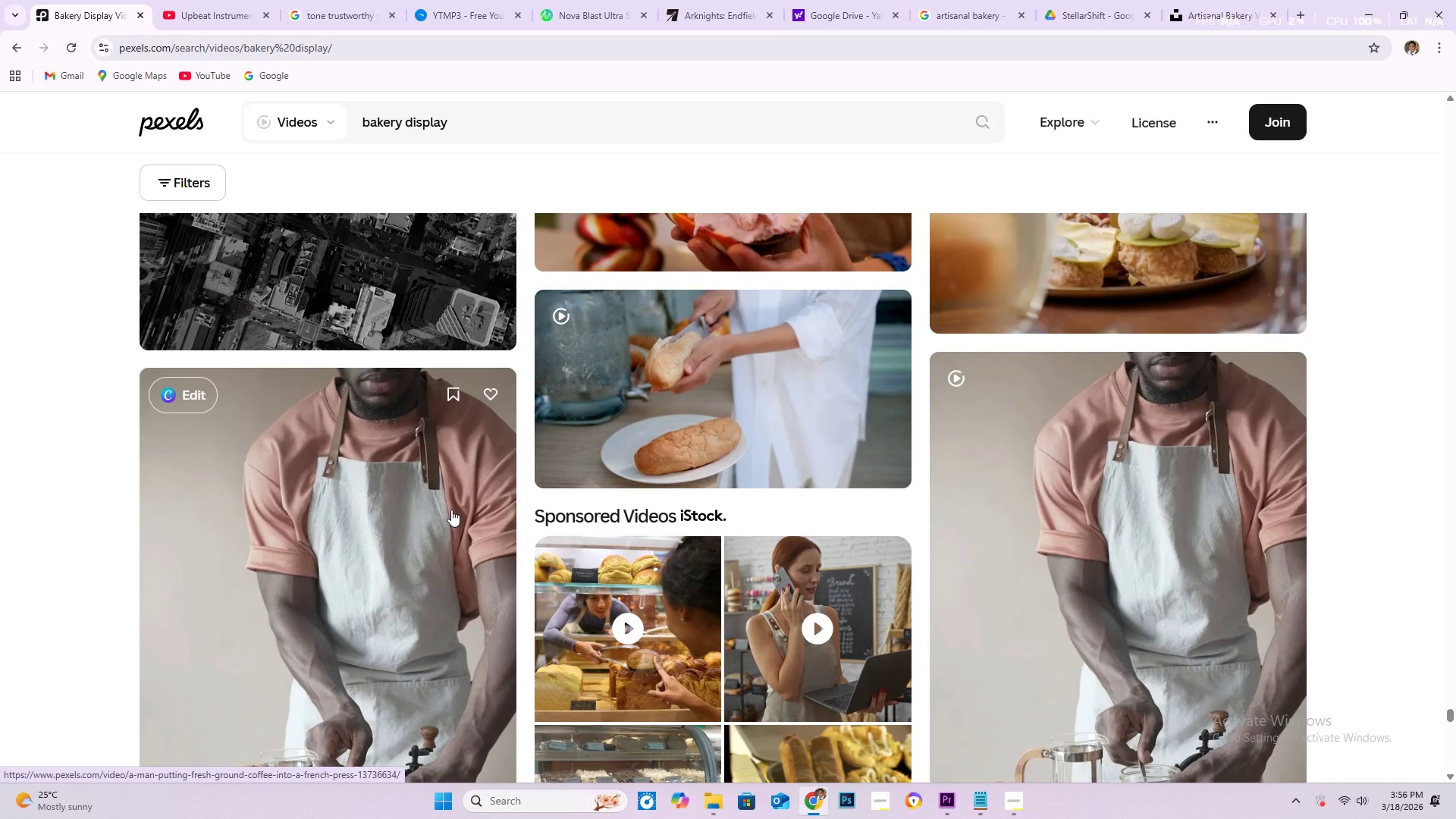 
scroll: coordinate [450, 513], scroll_direction: down, amount: 7.0
 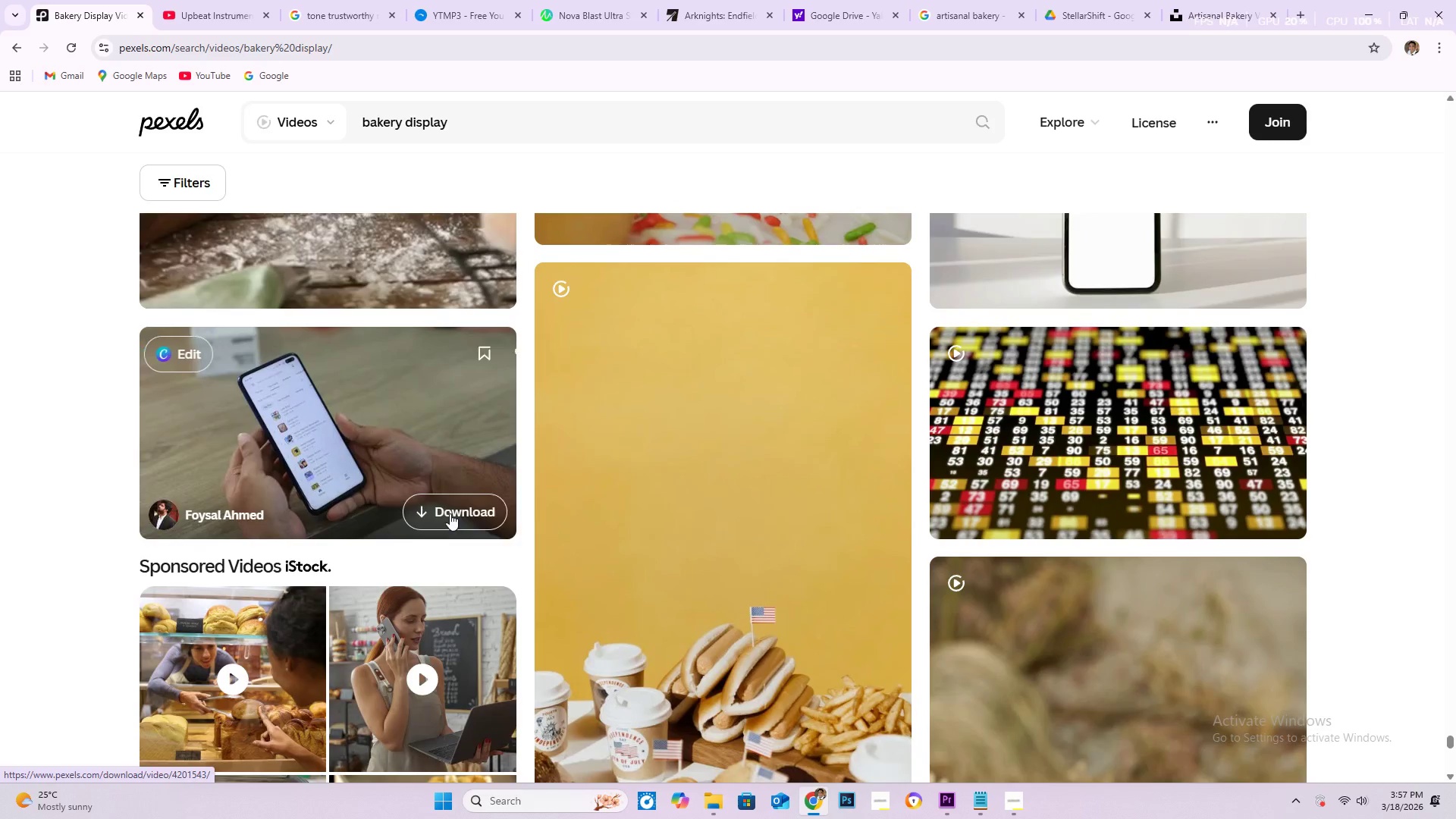 
scroll: coordinate [449, 514], scroll_direction: down, amount: 12.0
 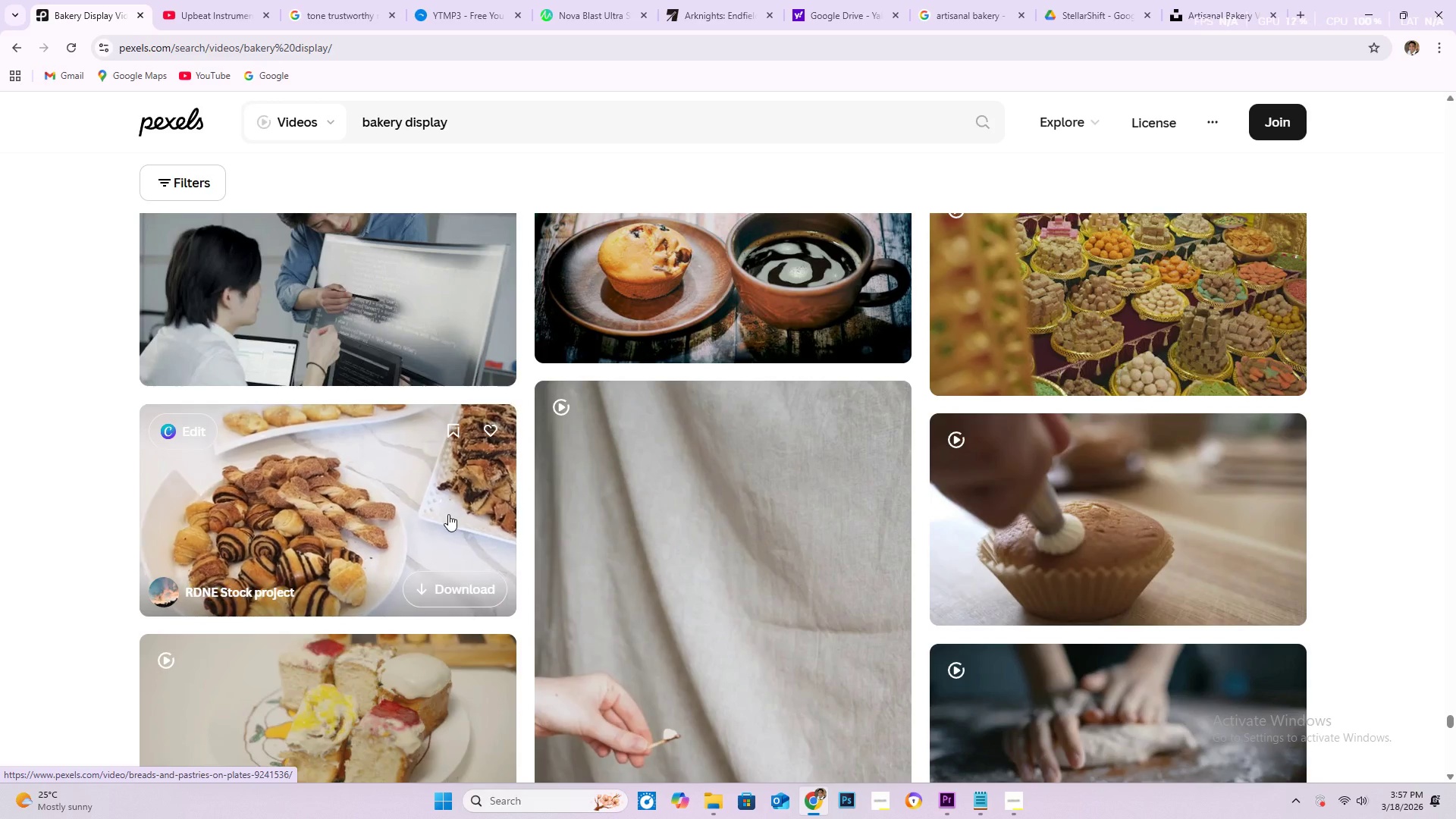 
wait(26.26)
 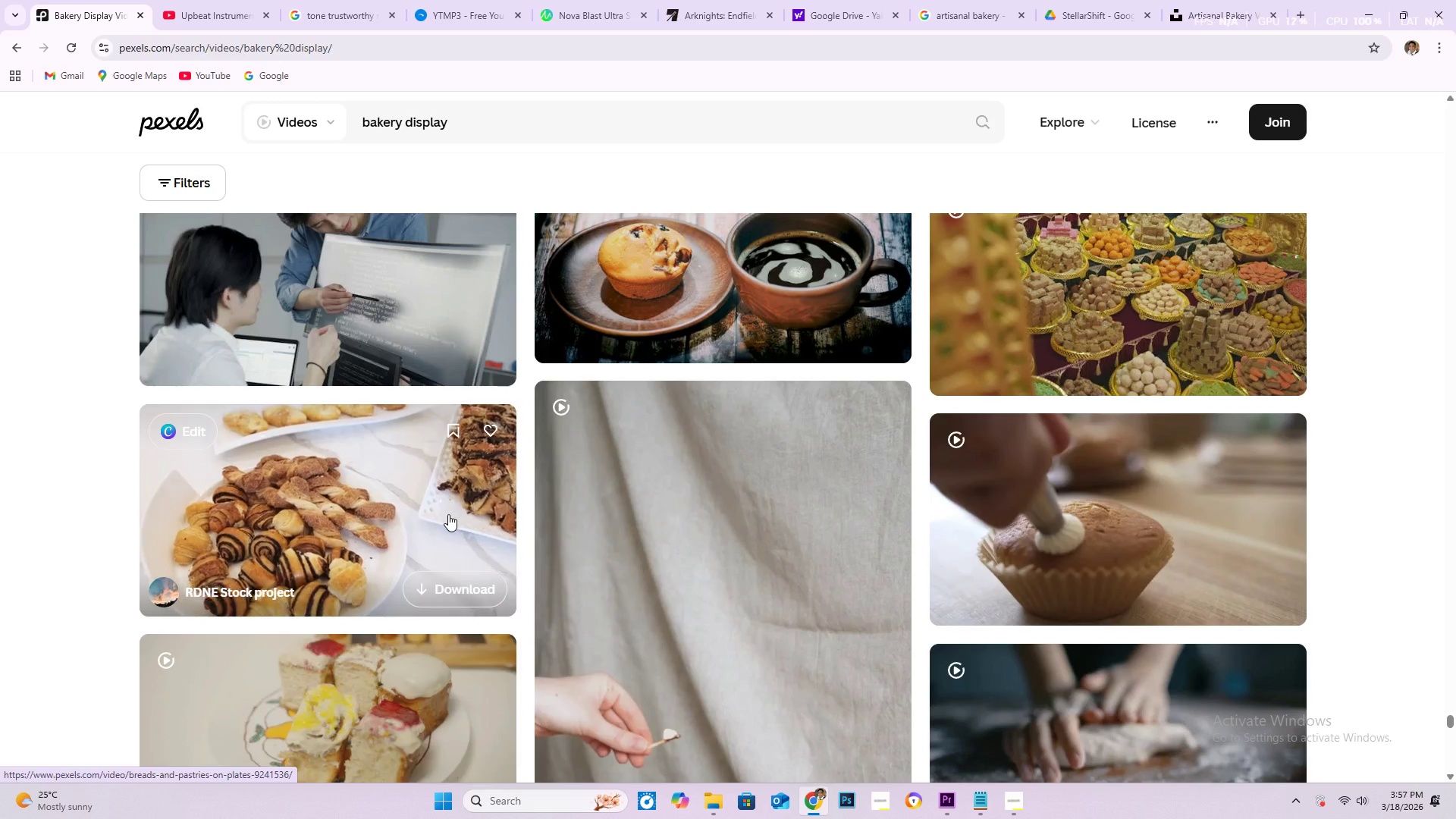 
scroll: coordinate [421, 510], scroll_direction: down, amount: 1.0
 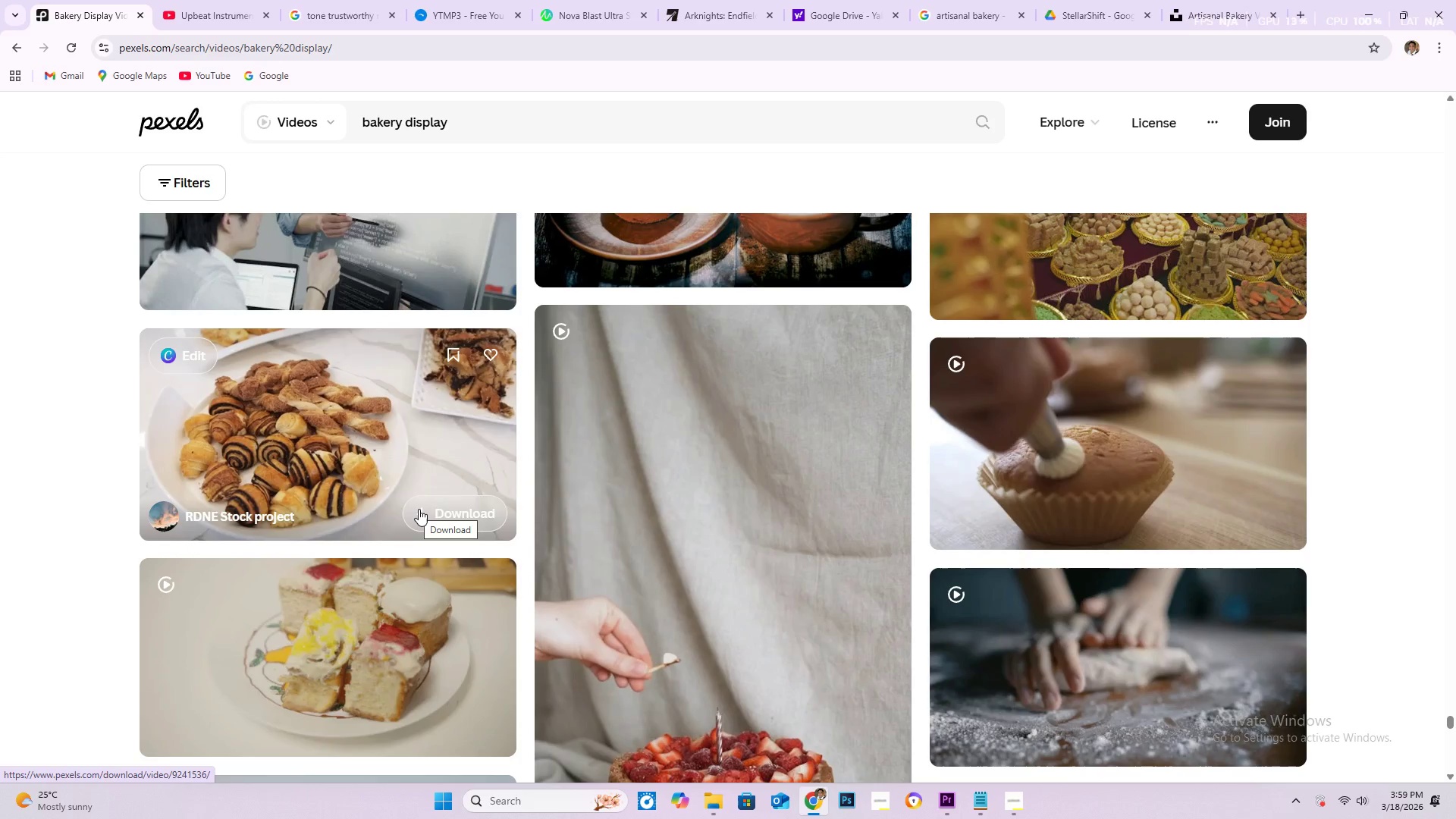 
wait(66.51)
 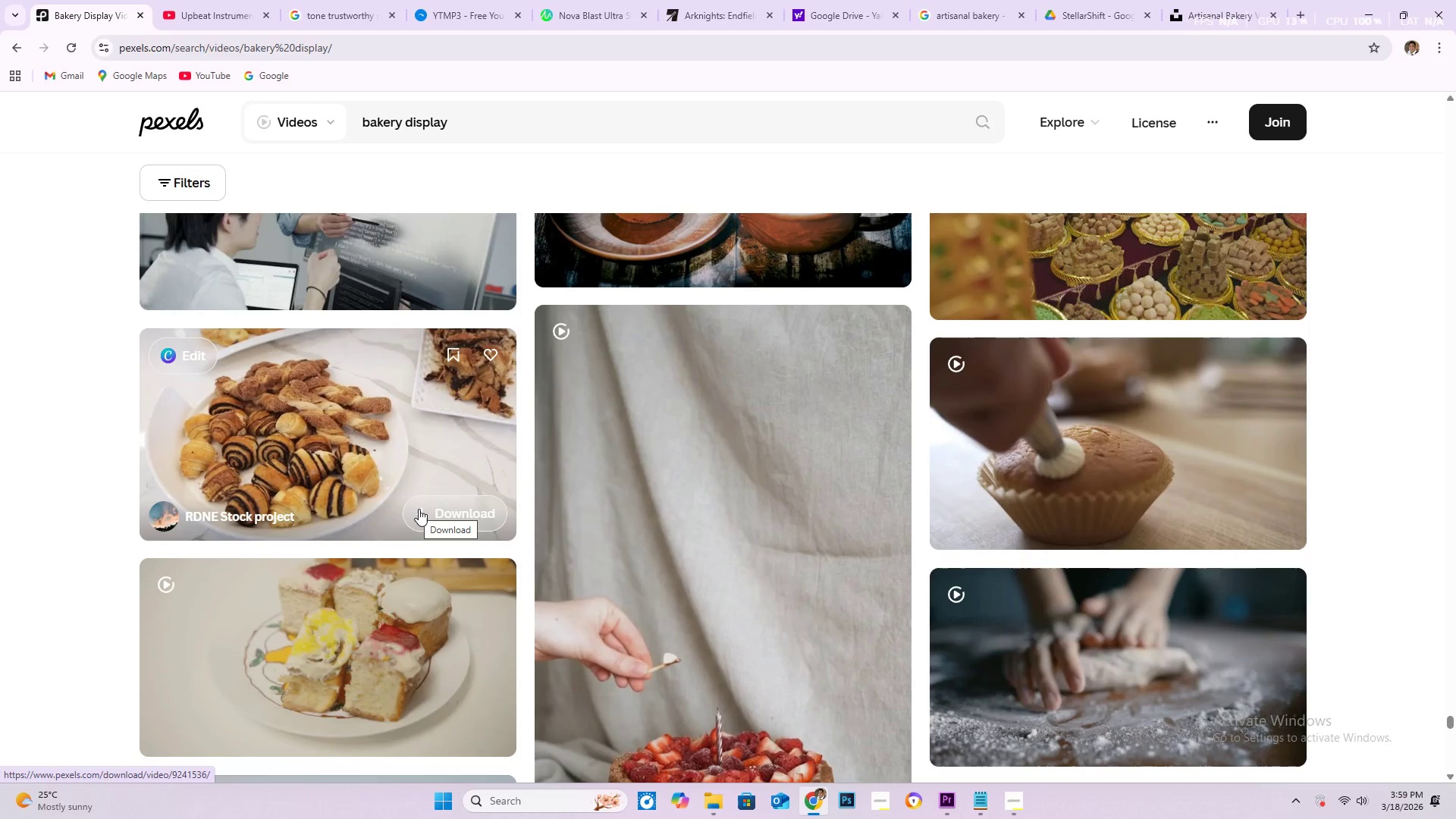 
scroll: coordinate [846, 467], scroll_direction: down, amount: 53.0
 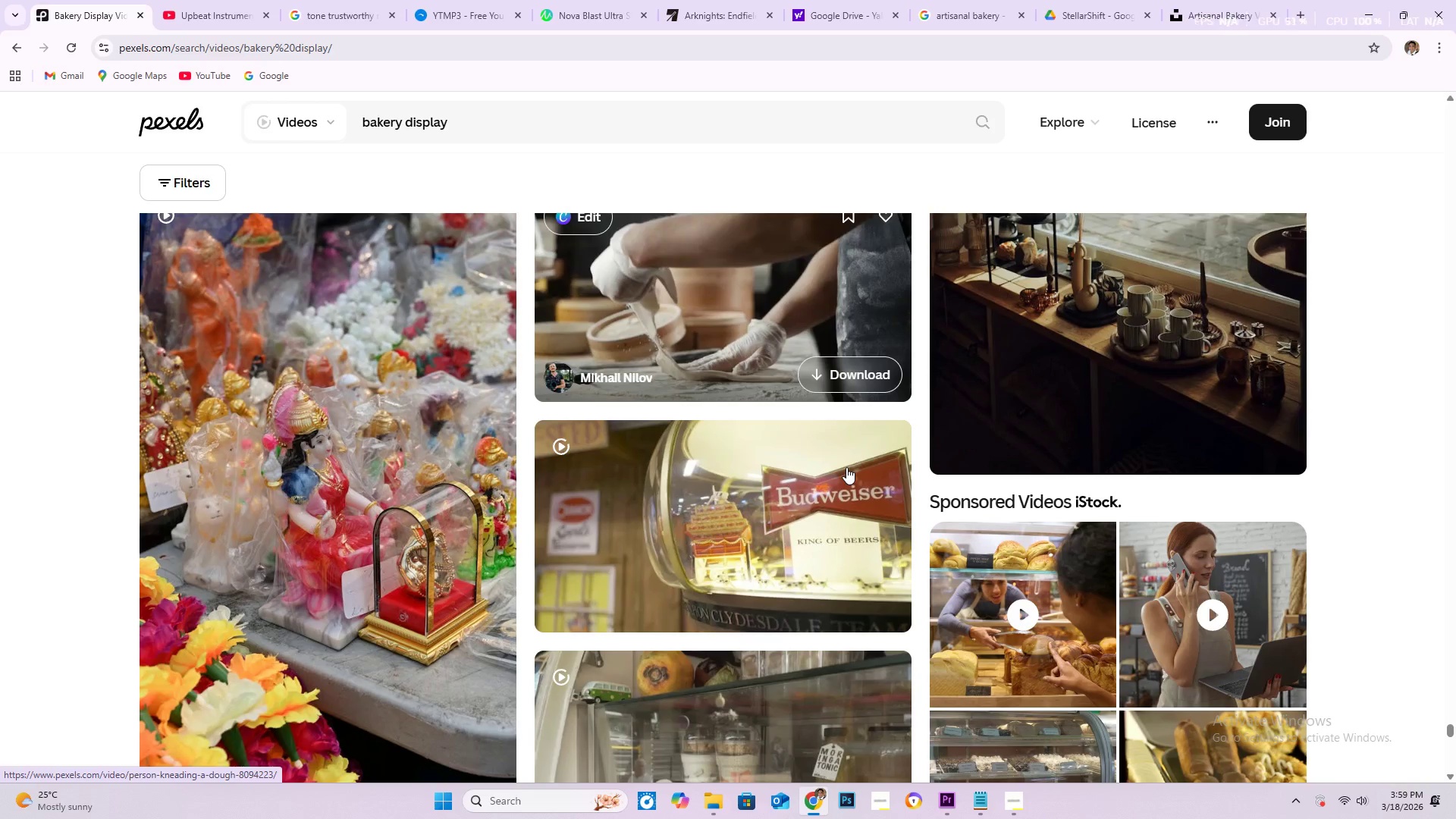 
scroll: coordinate [830, 482], scroll_direction: down, amount: 5.0
 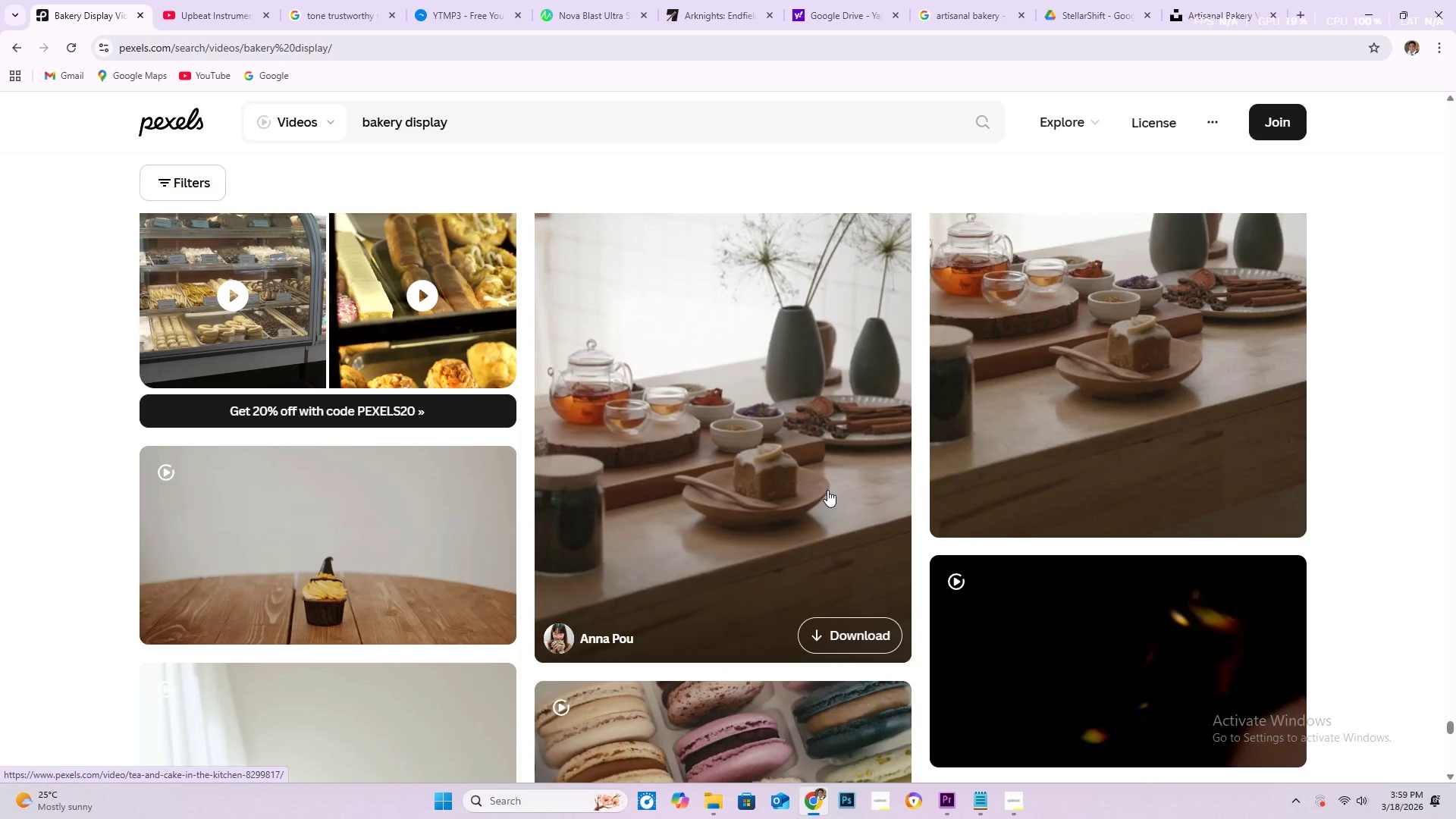 
wait(8.0)
 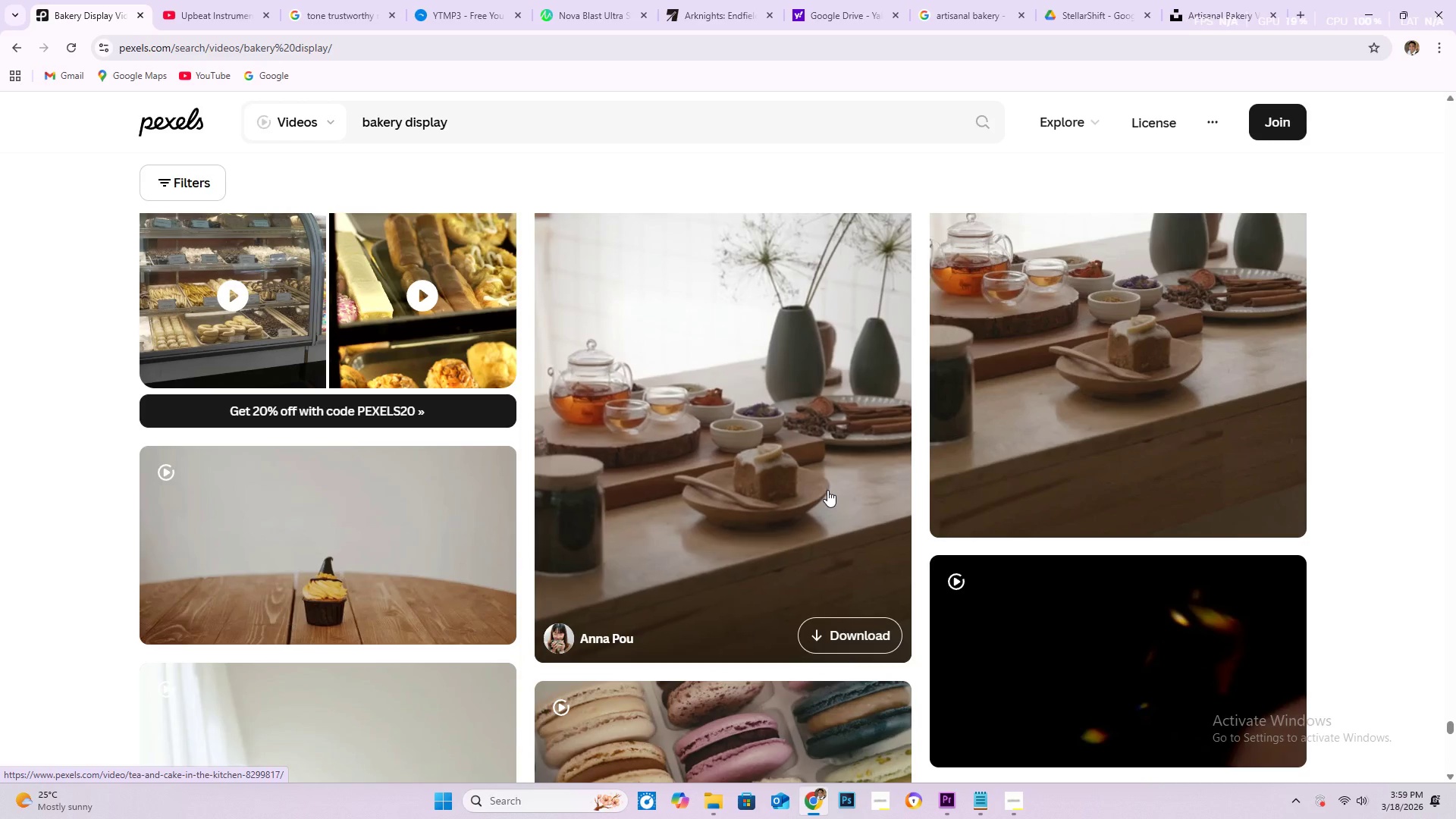 
scroll: coordinate [638, 356], scroll_direction: down, amount: 48.0
 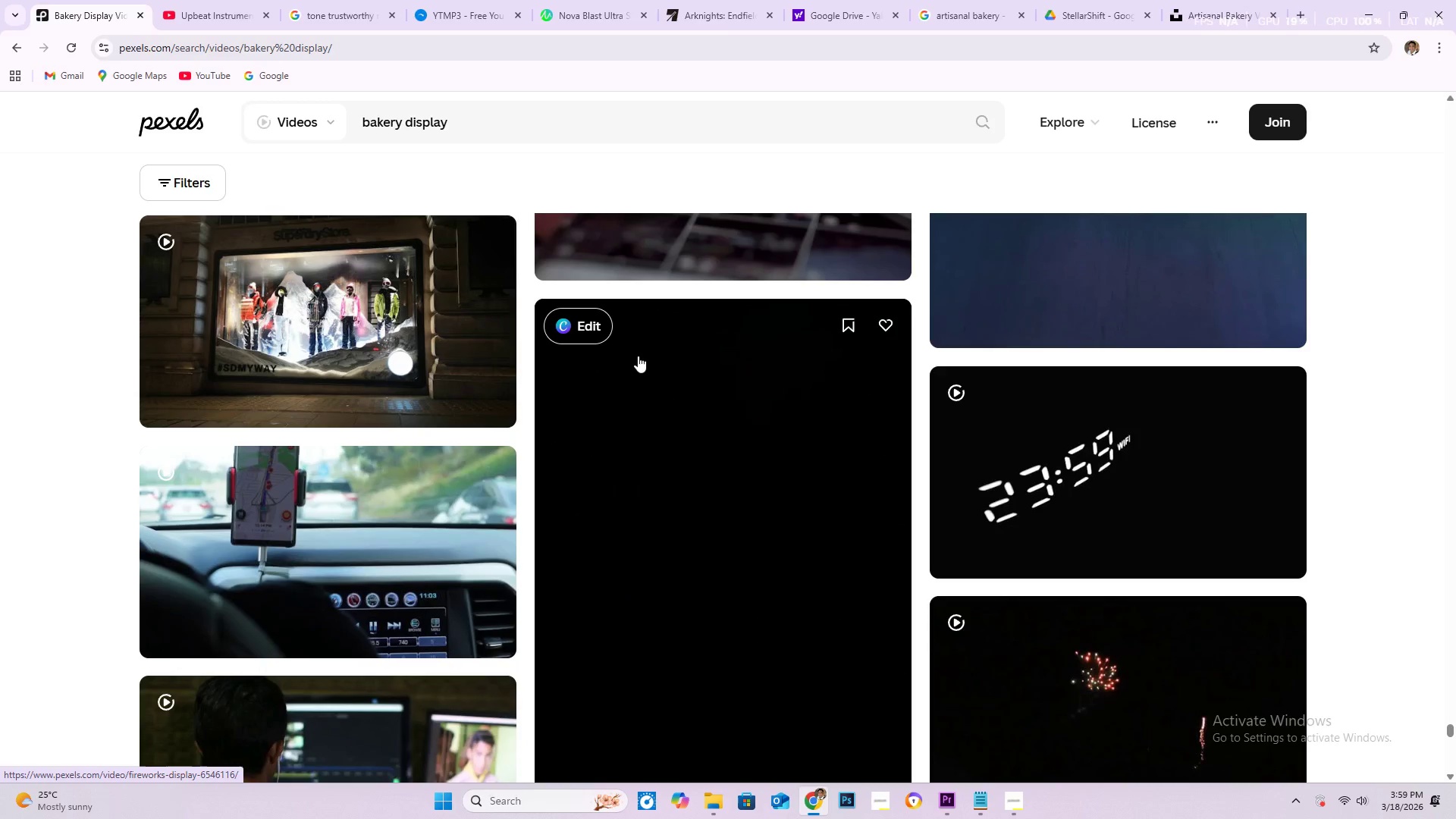 
scroll: coordinate [638, 356], scroll_direction: down, amount: 7.0
 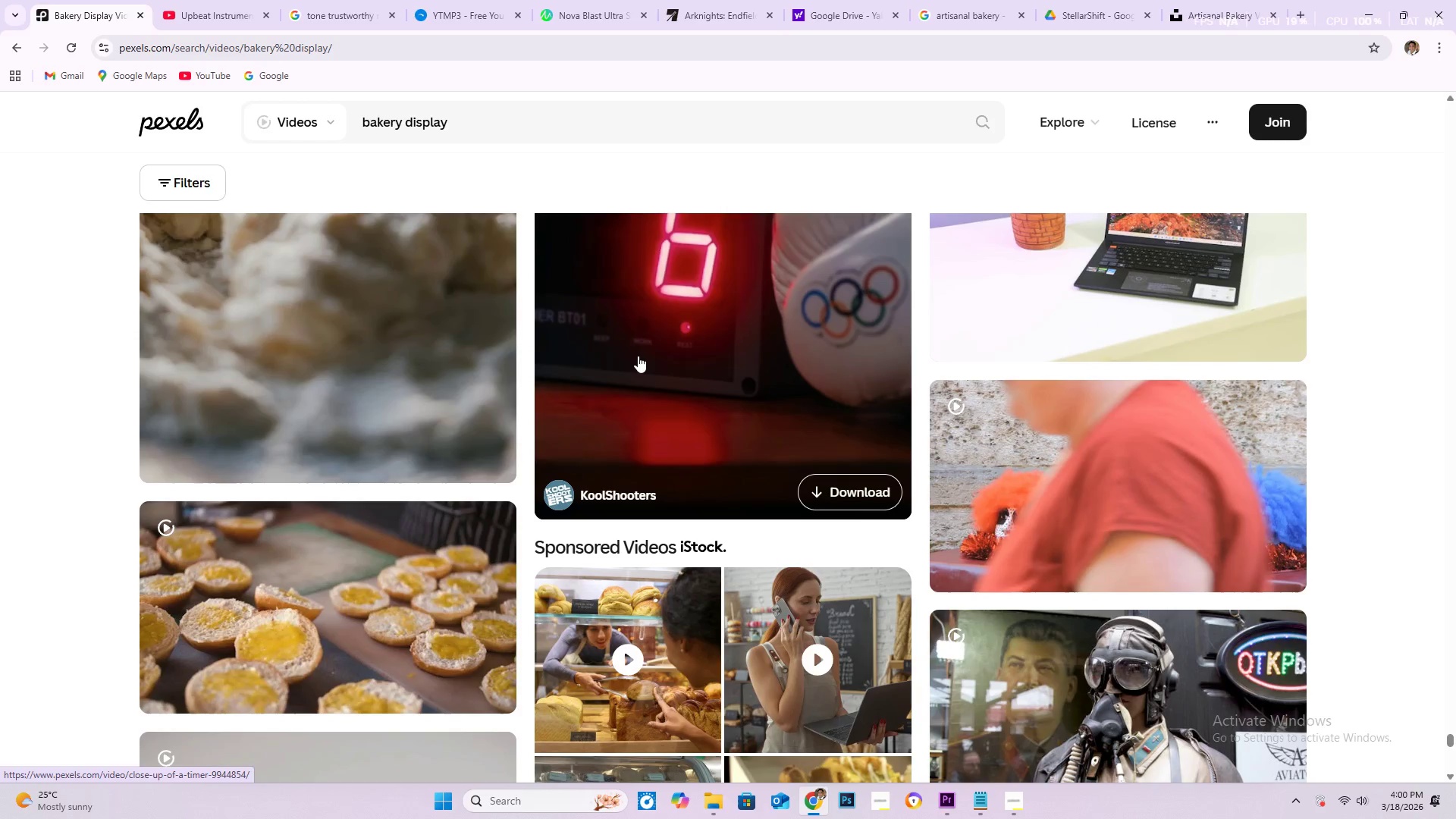 
wait(8.62)
 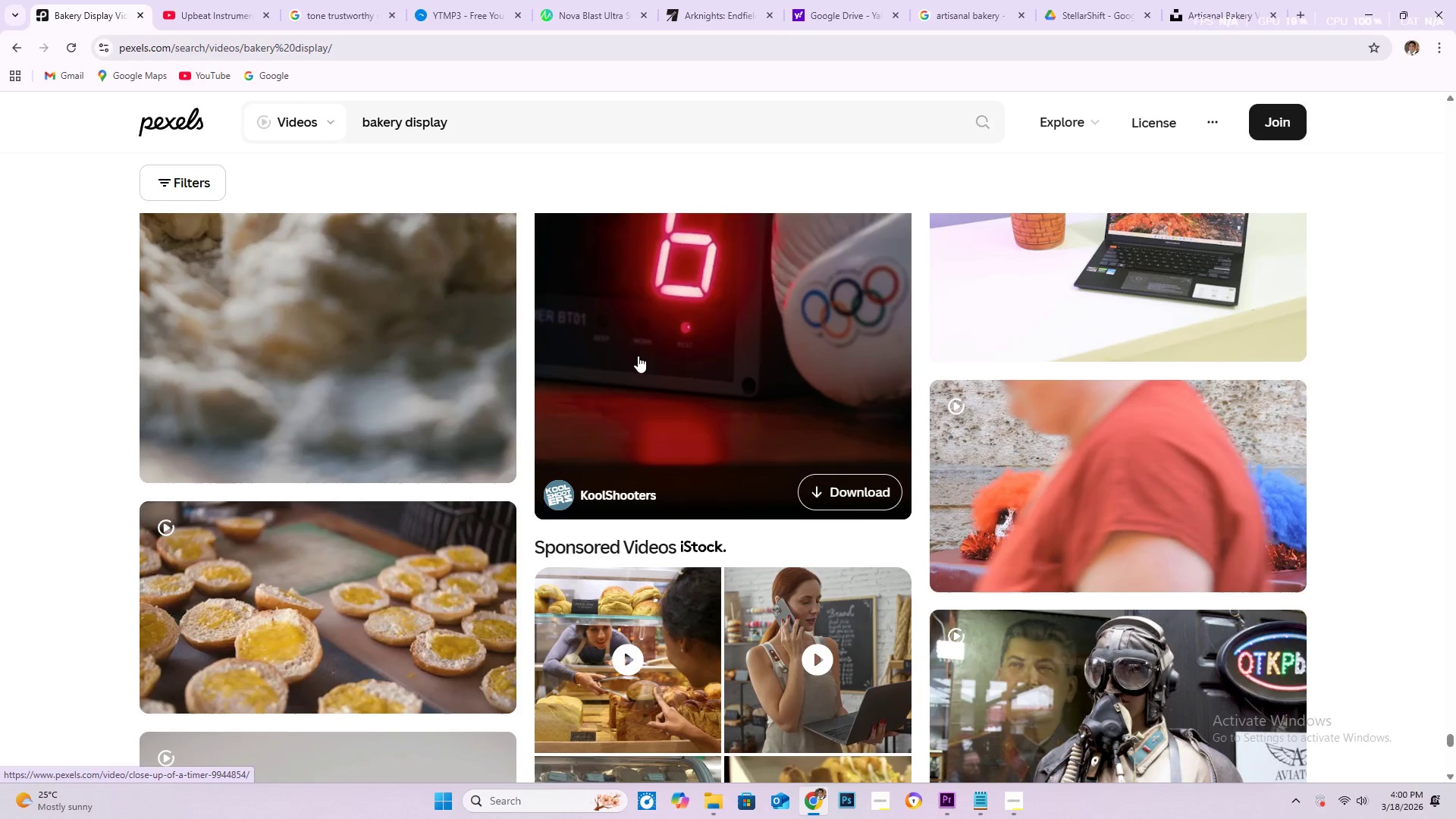 
scroll: coordinate [843, 381], scroll_direction: down, amount: 17.0
 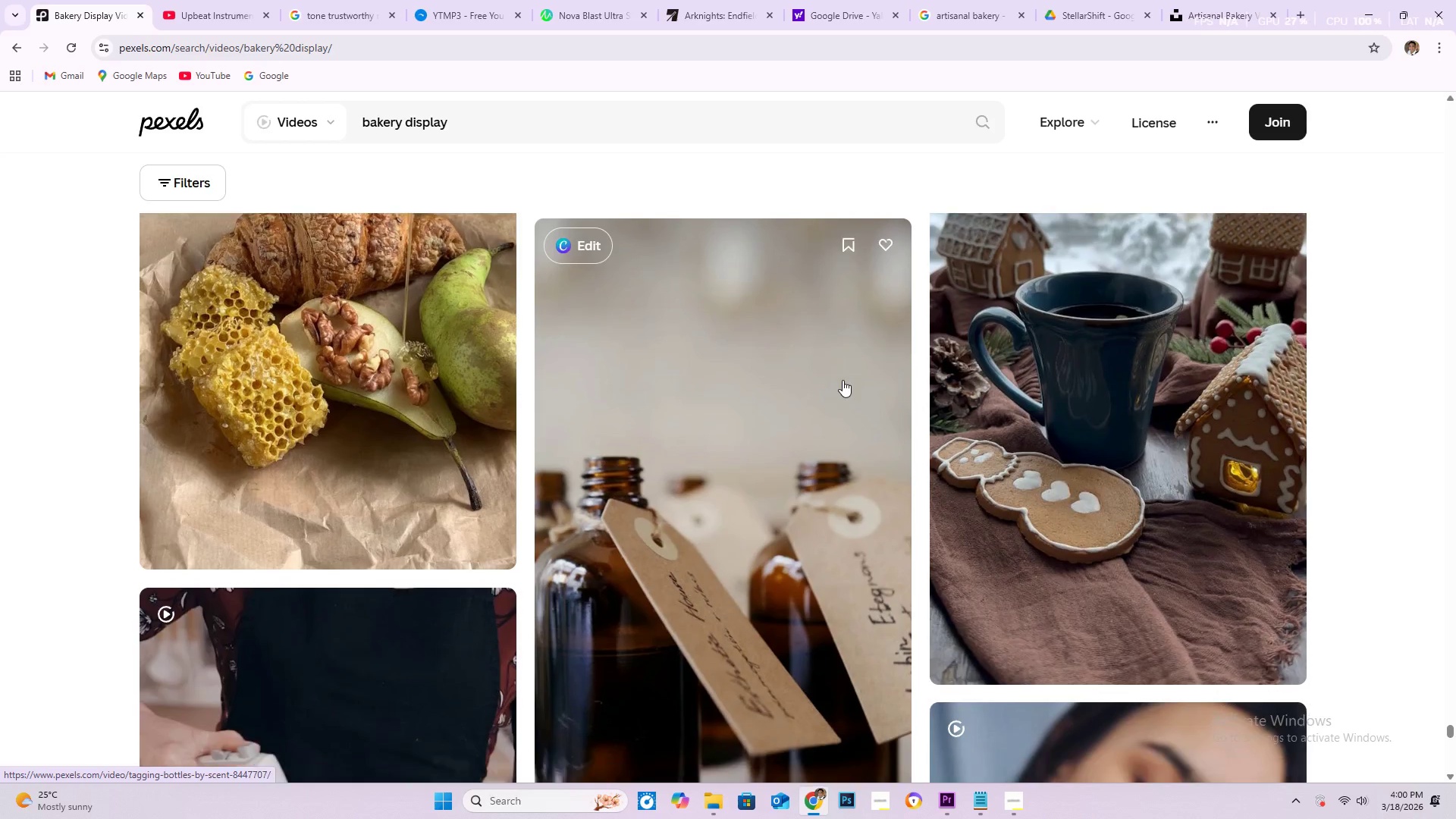 
scroll: coordinate [836, 376], scroll_direction: down, amount: 64.0
 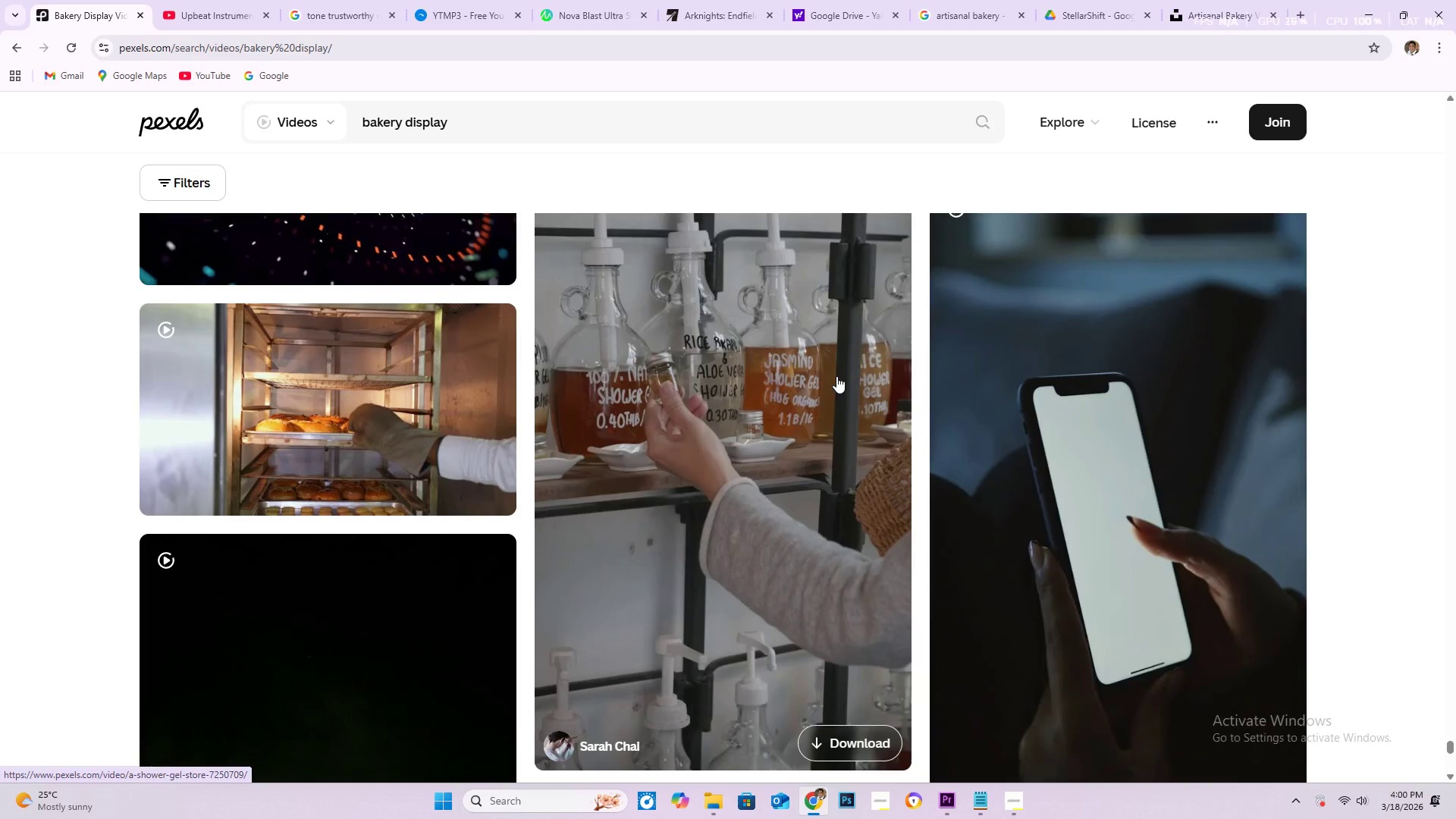 
scroll: coordinate [695, 395], scroll_direction: down, amount: 61.0
 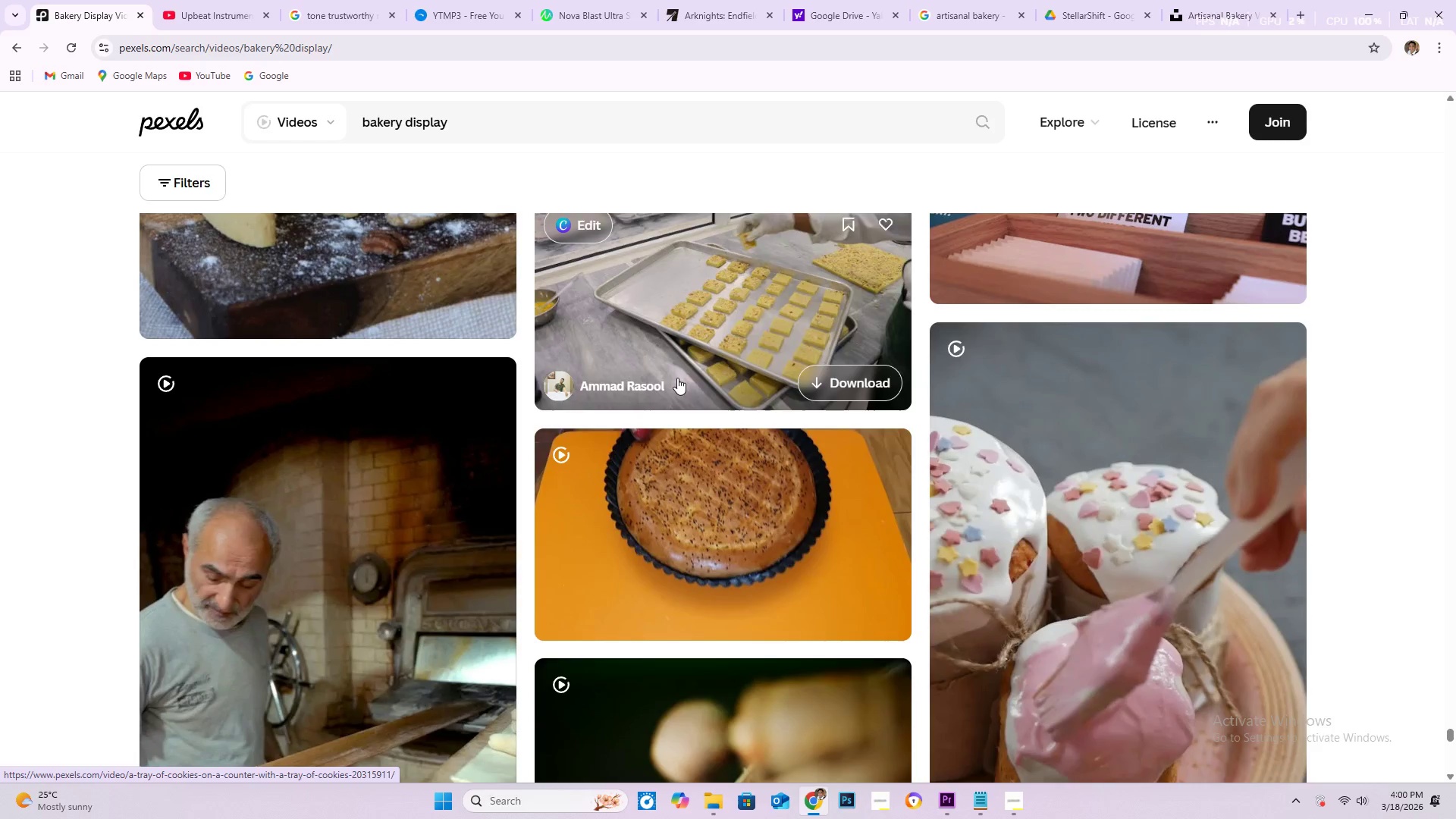 
scroll: coordinate [667, 381], scroll_direction: down, amount: 38.0
 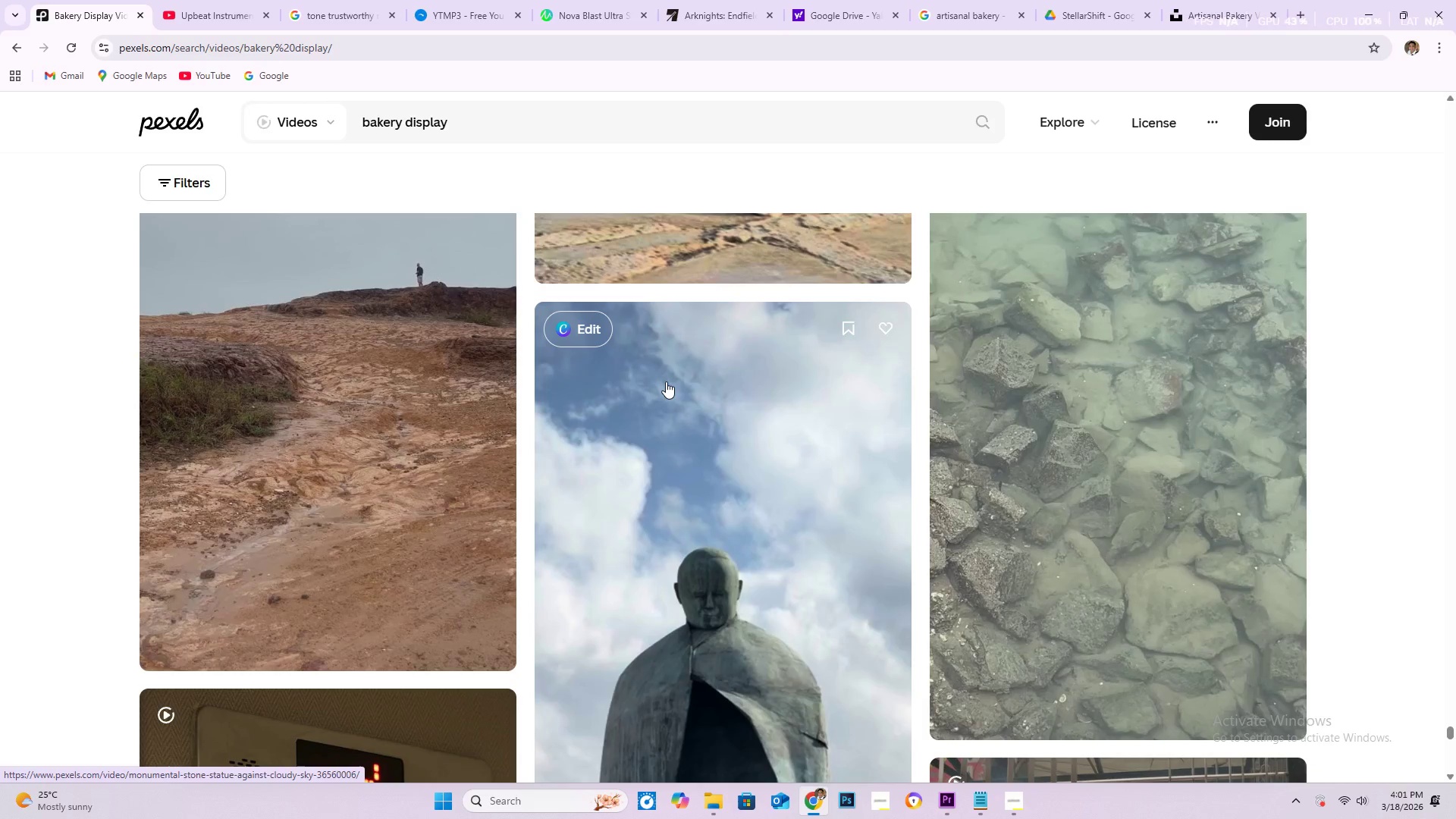 
wait(7.95)
 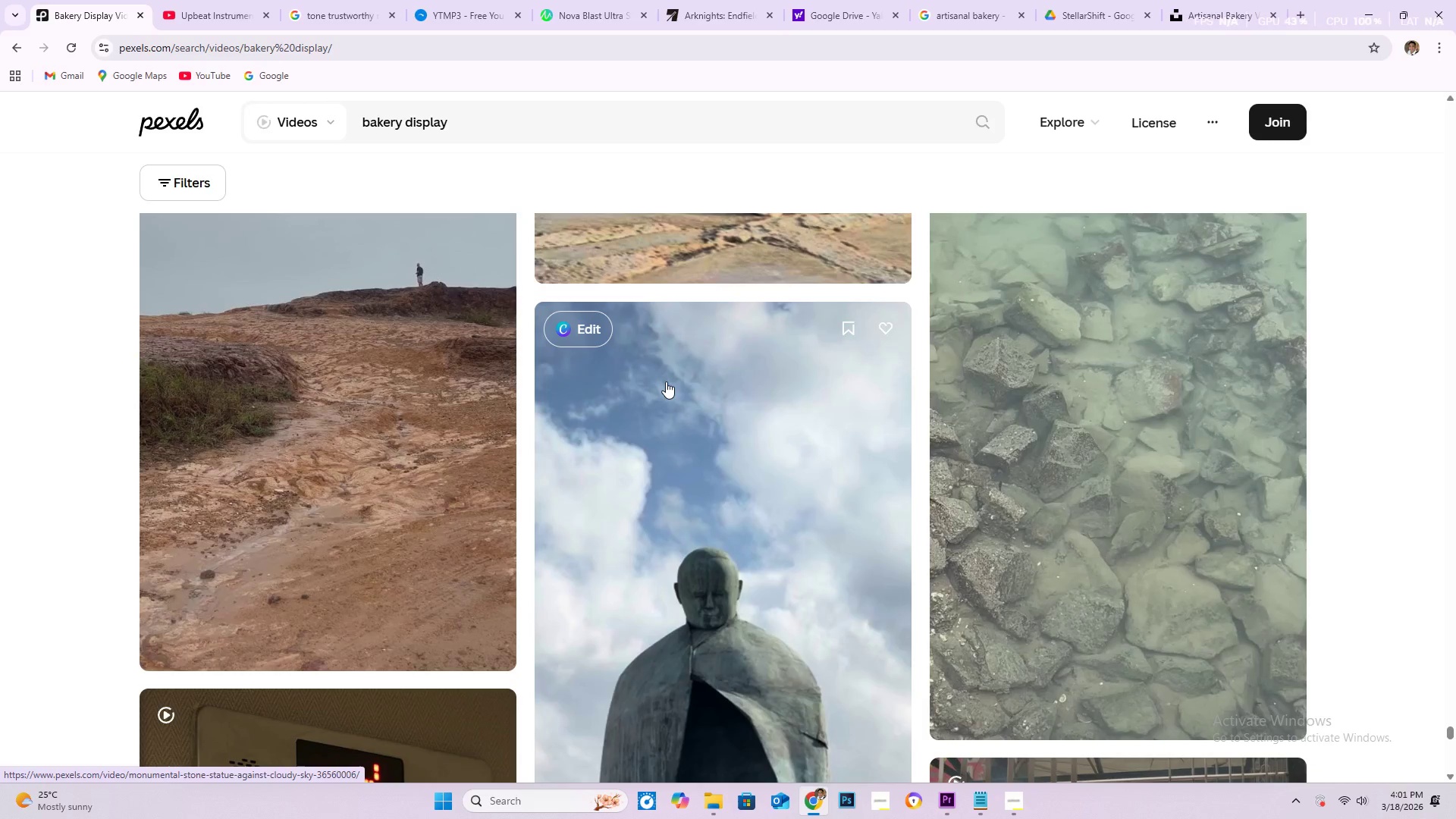 
scroll: coordinate [642, 331], scroll_direction: down, amount: 59.0
 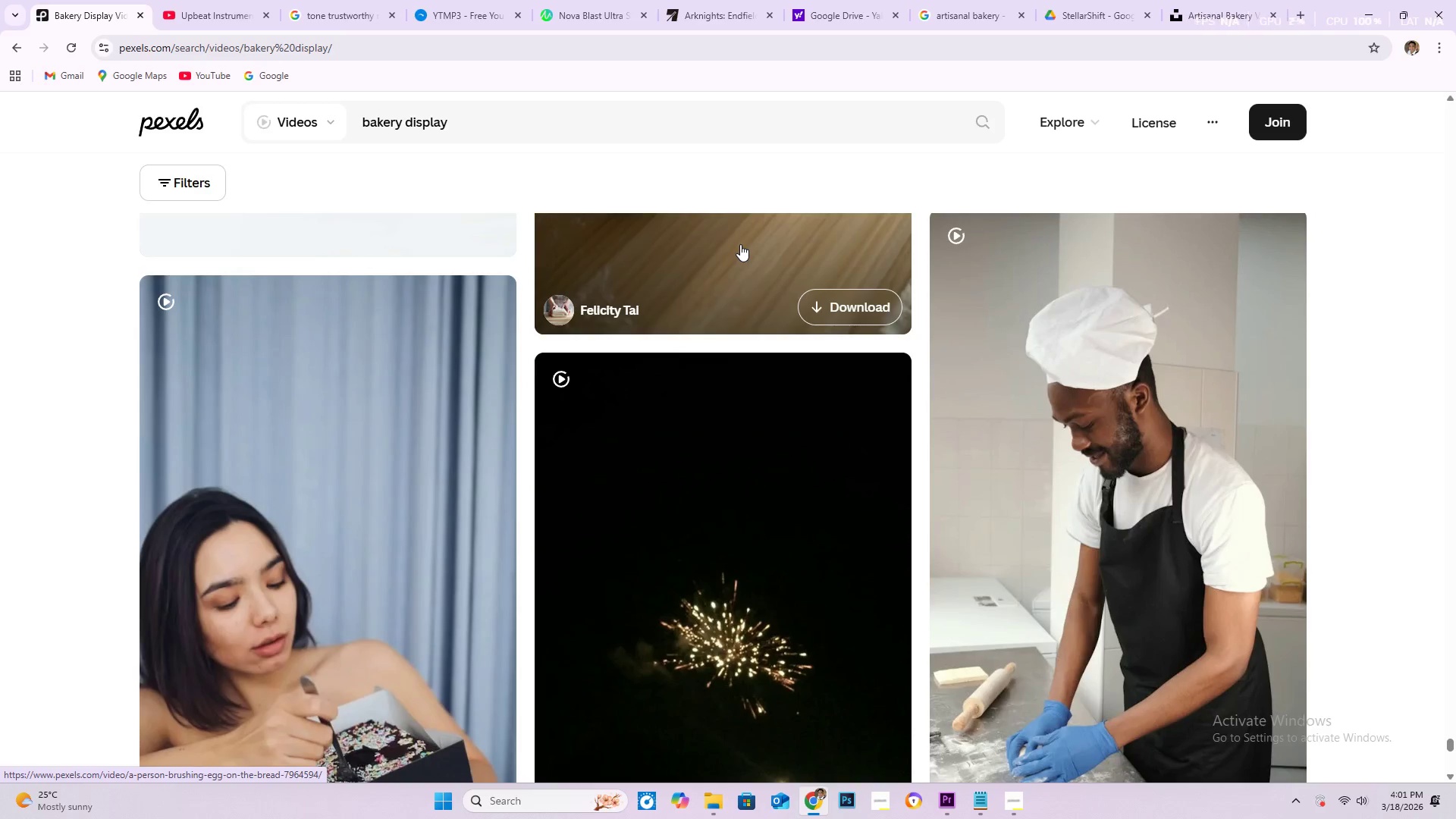 
scroll: coordinate [556, 196], scroll_direction: down, amount: 23.0
 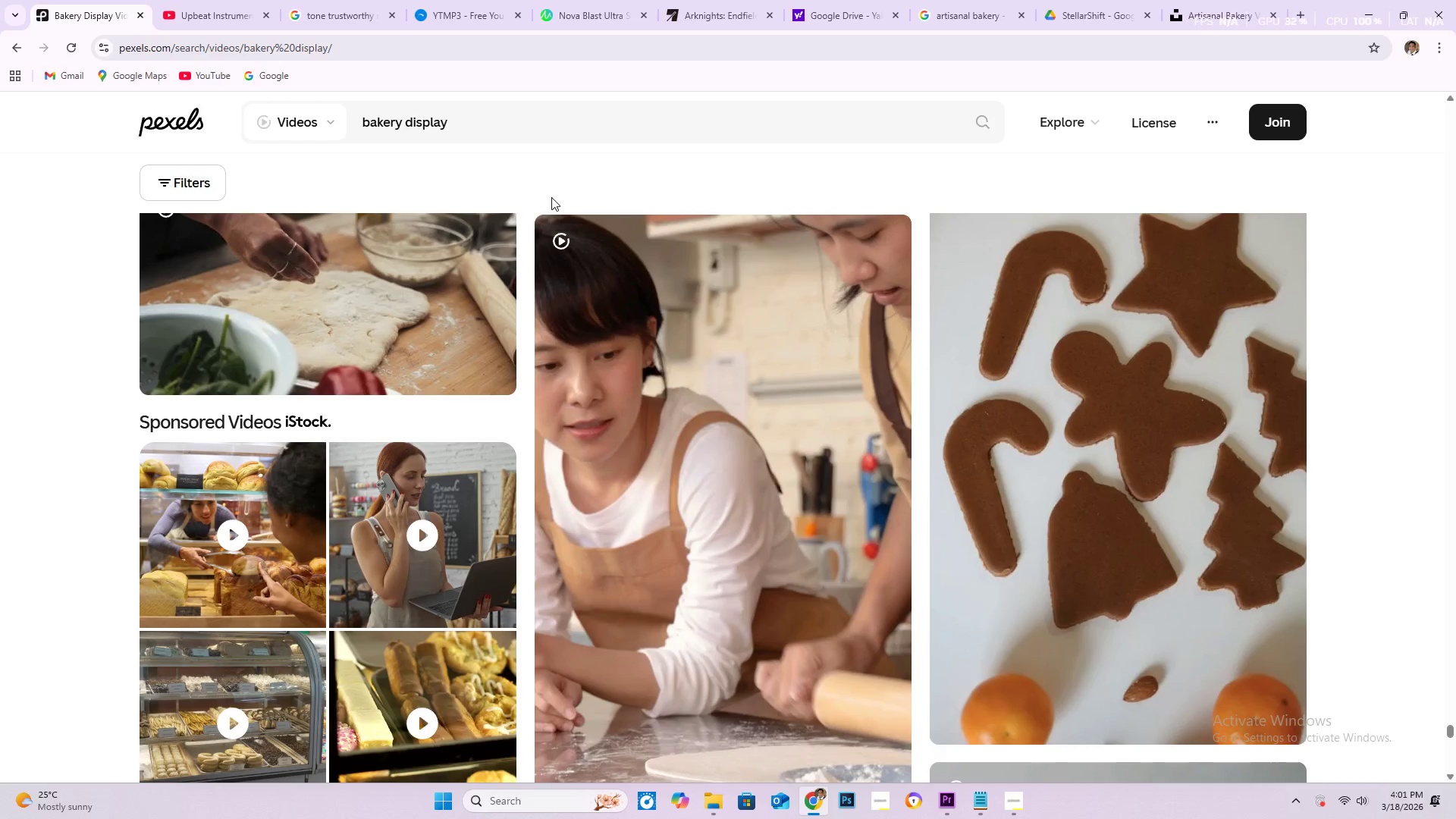 
scroll: coordinate [544, 200], scroll_direction: down, amount: 13.0
 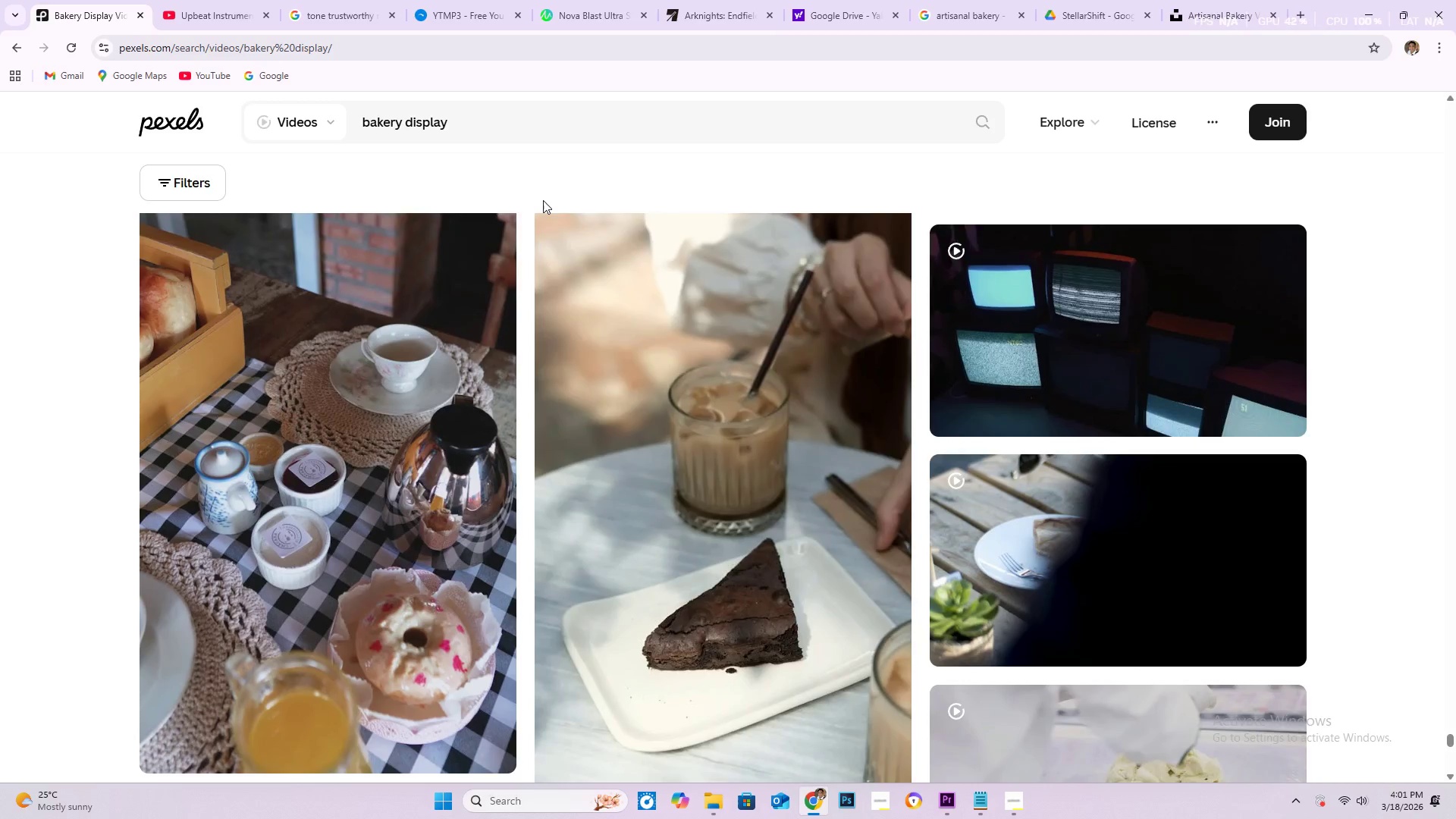 
scroll: coordinate [541, 202], scroll_direction: down, amount: 16.0
 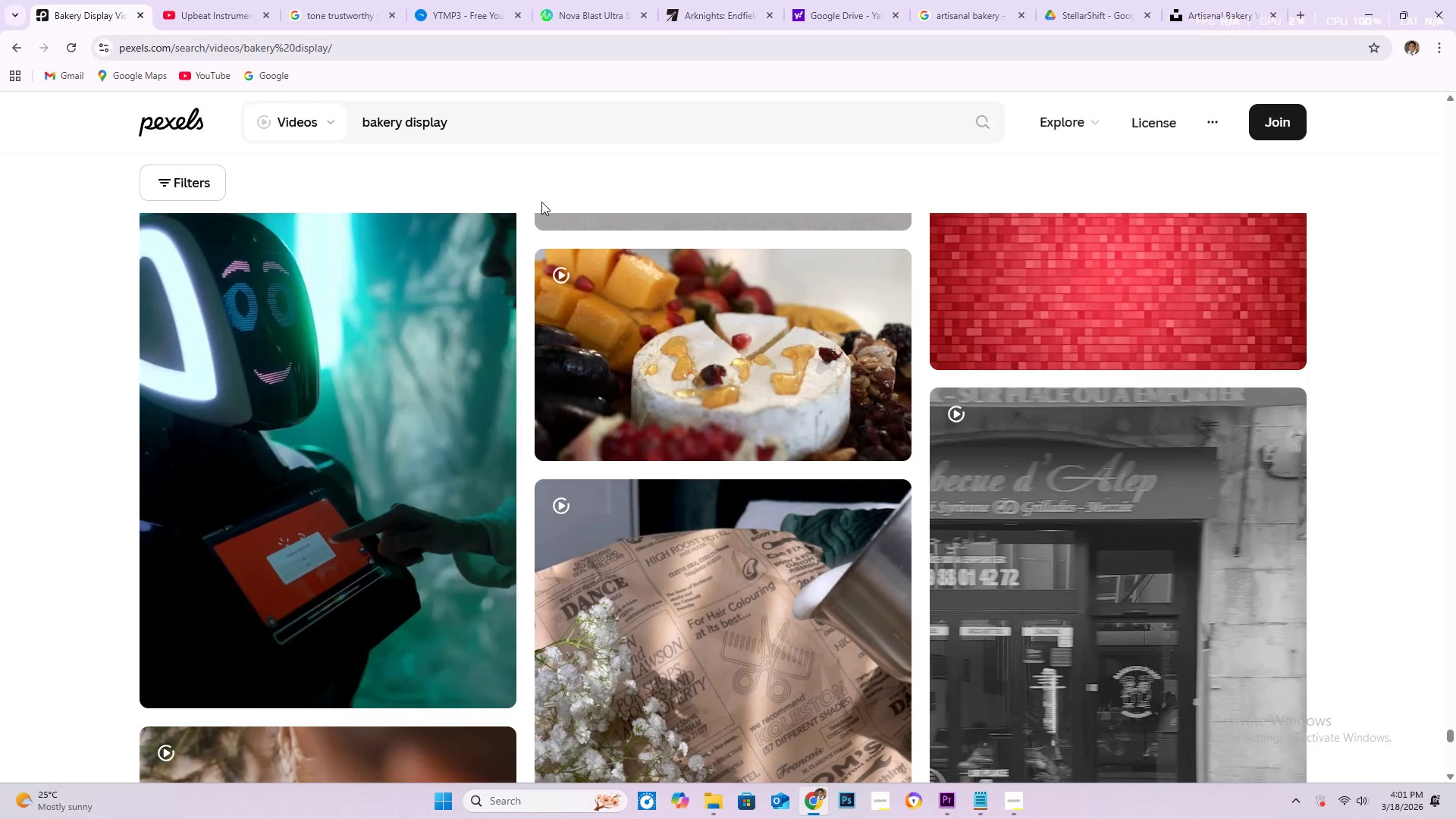 
scroll: coordinate [541, 202], scroll_direction: down, amount: 11.0
 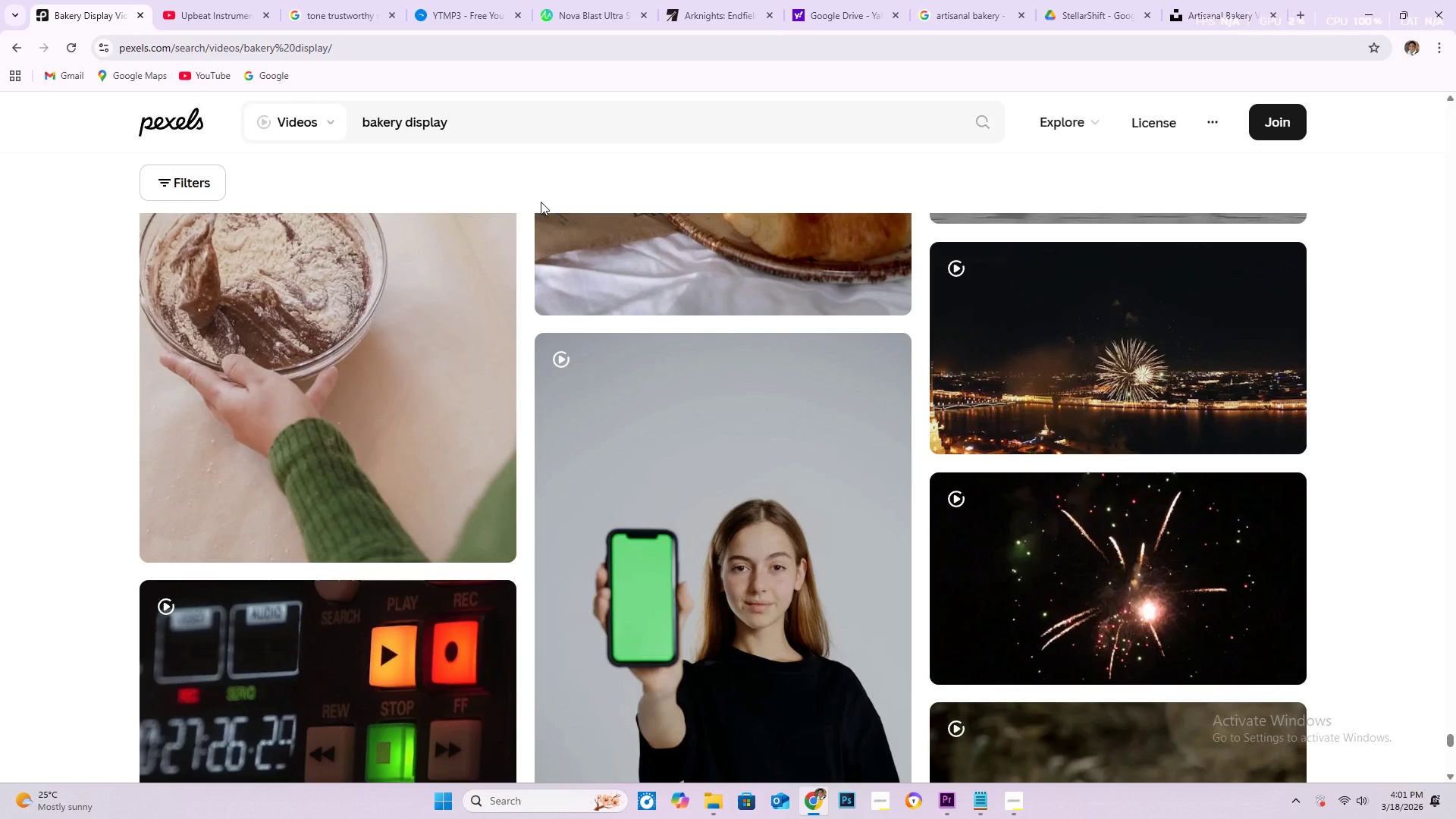 
wait(8.02)
 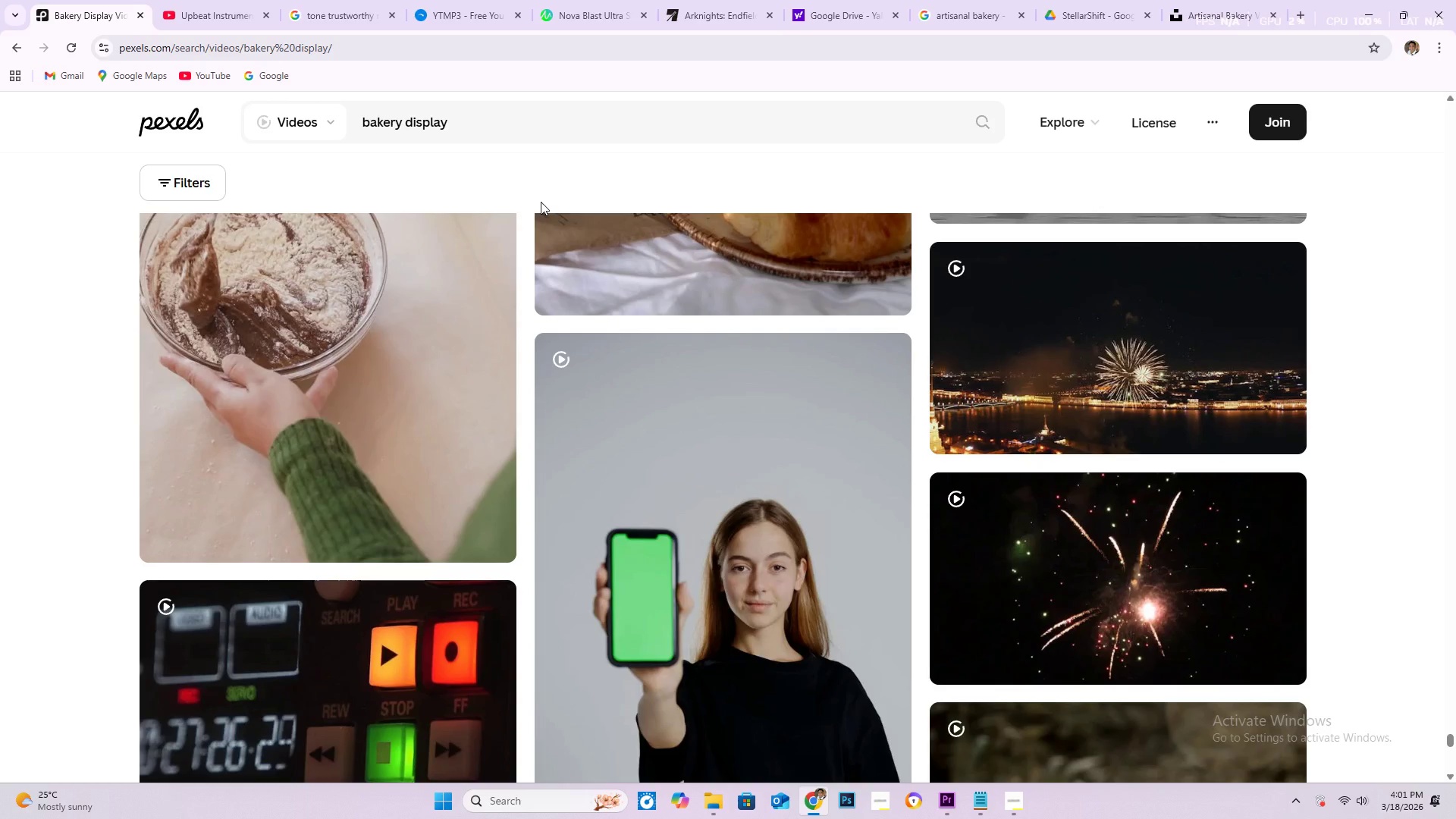 
scroll: coordinate [653, 306], scroll_direction: down, amount: 20.0
 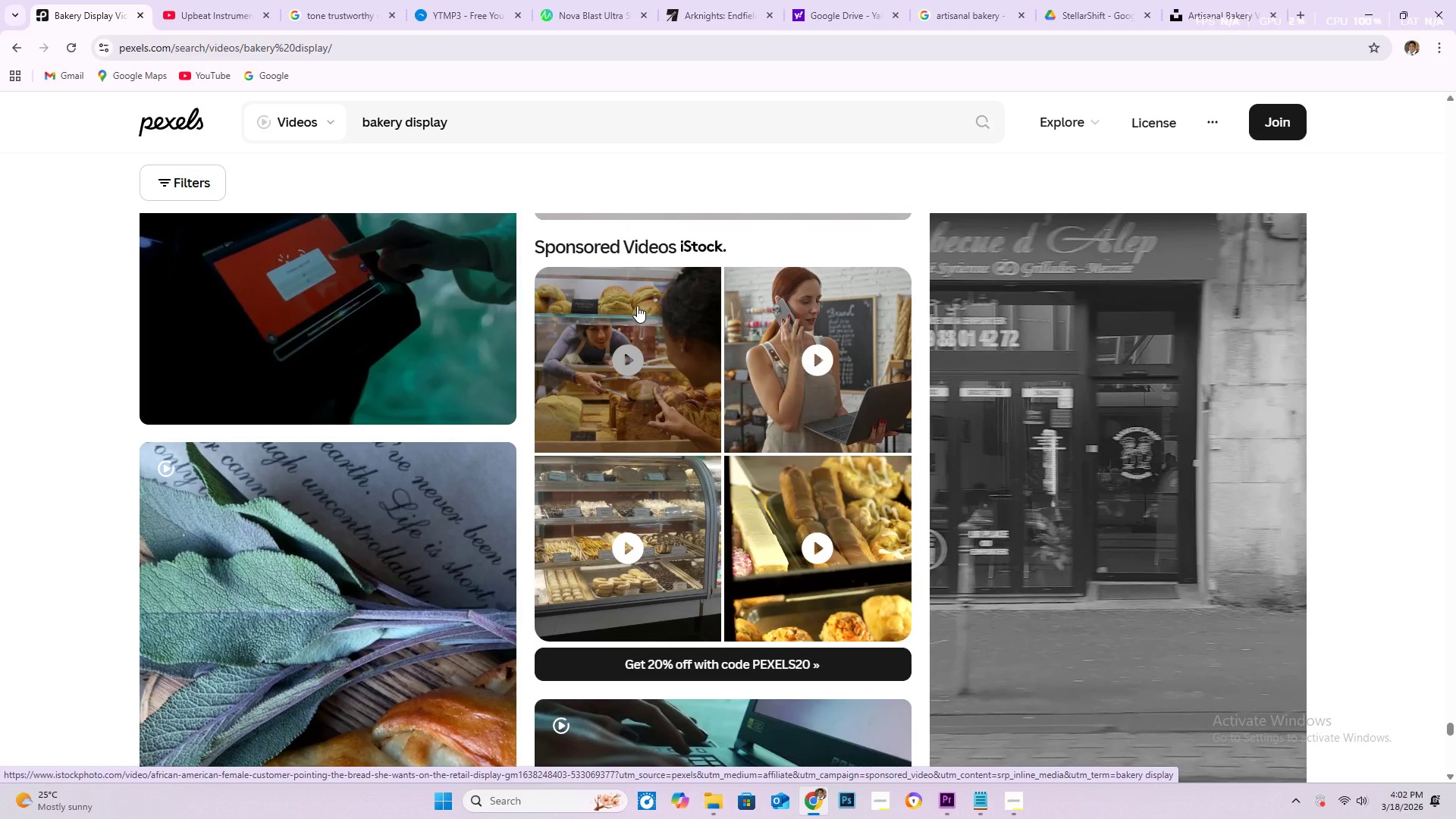 
wait(6.64)
 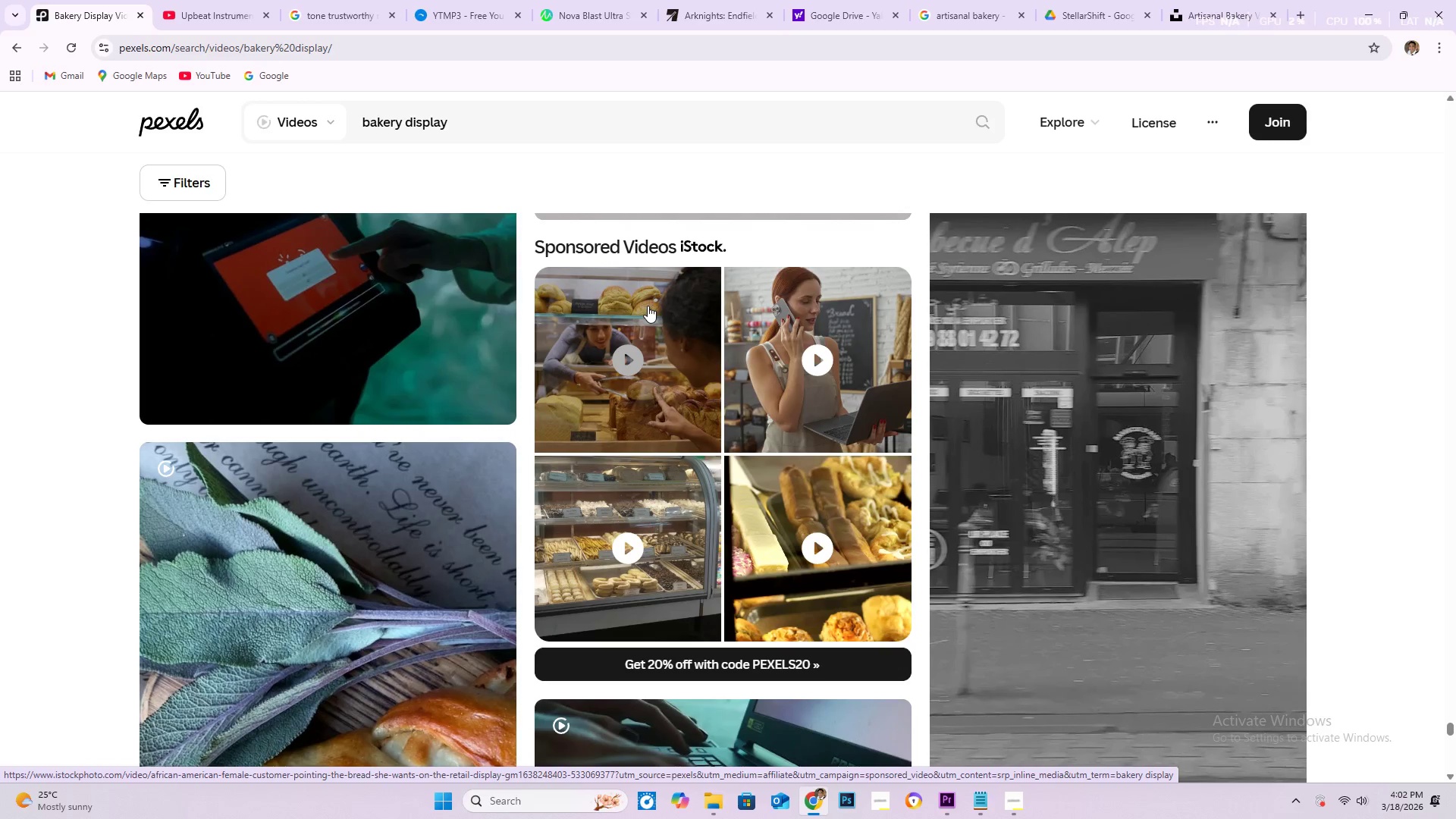 
scroll: coordinate [610, 305], scroll_direction: down, amount: 14.0
 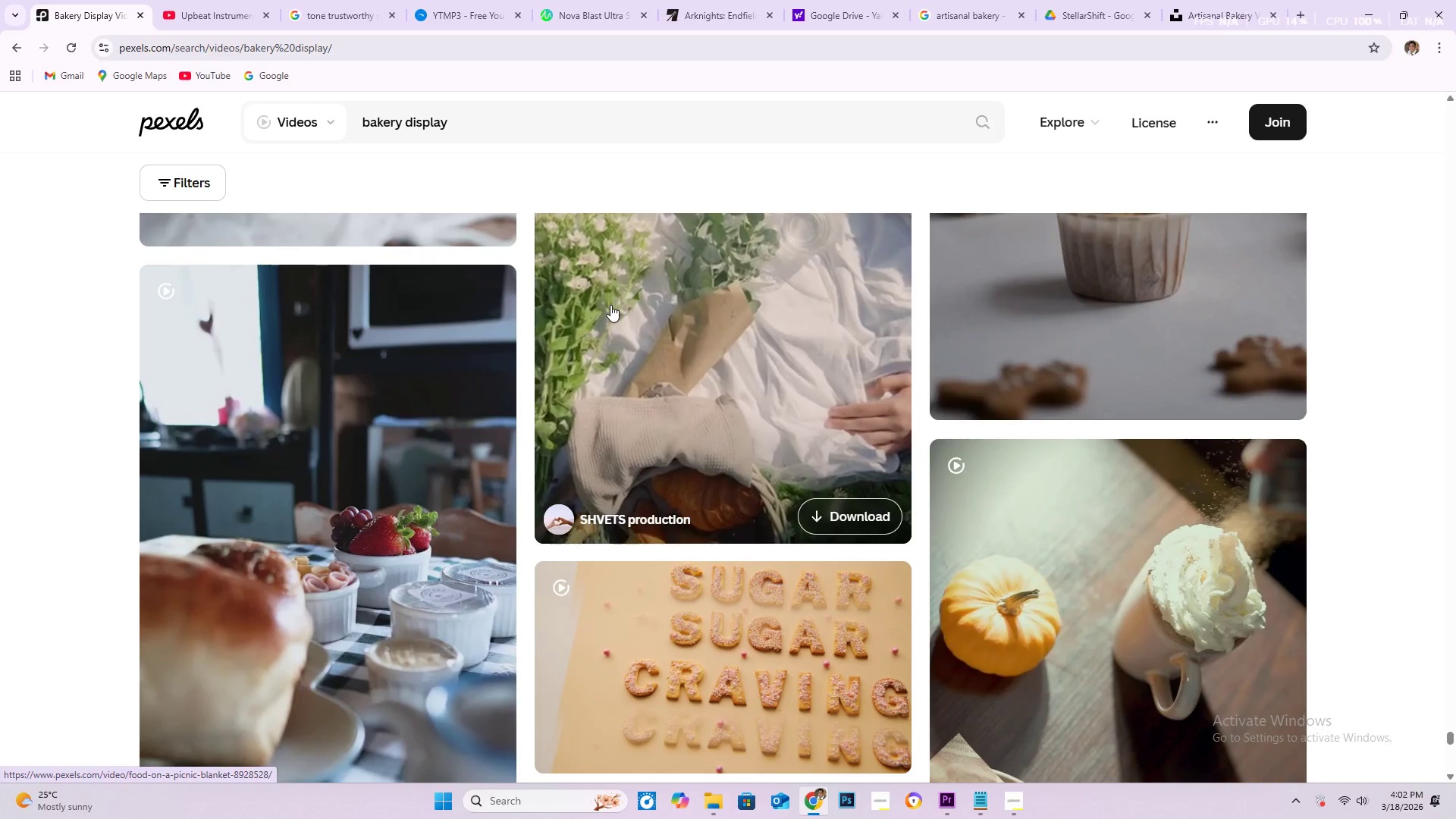 
scroll: coordinate [606, 306], scroll_direction: down, amount: 26.0
 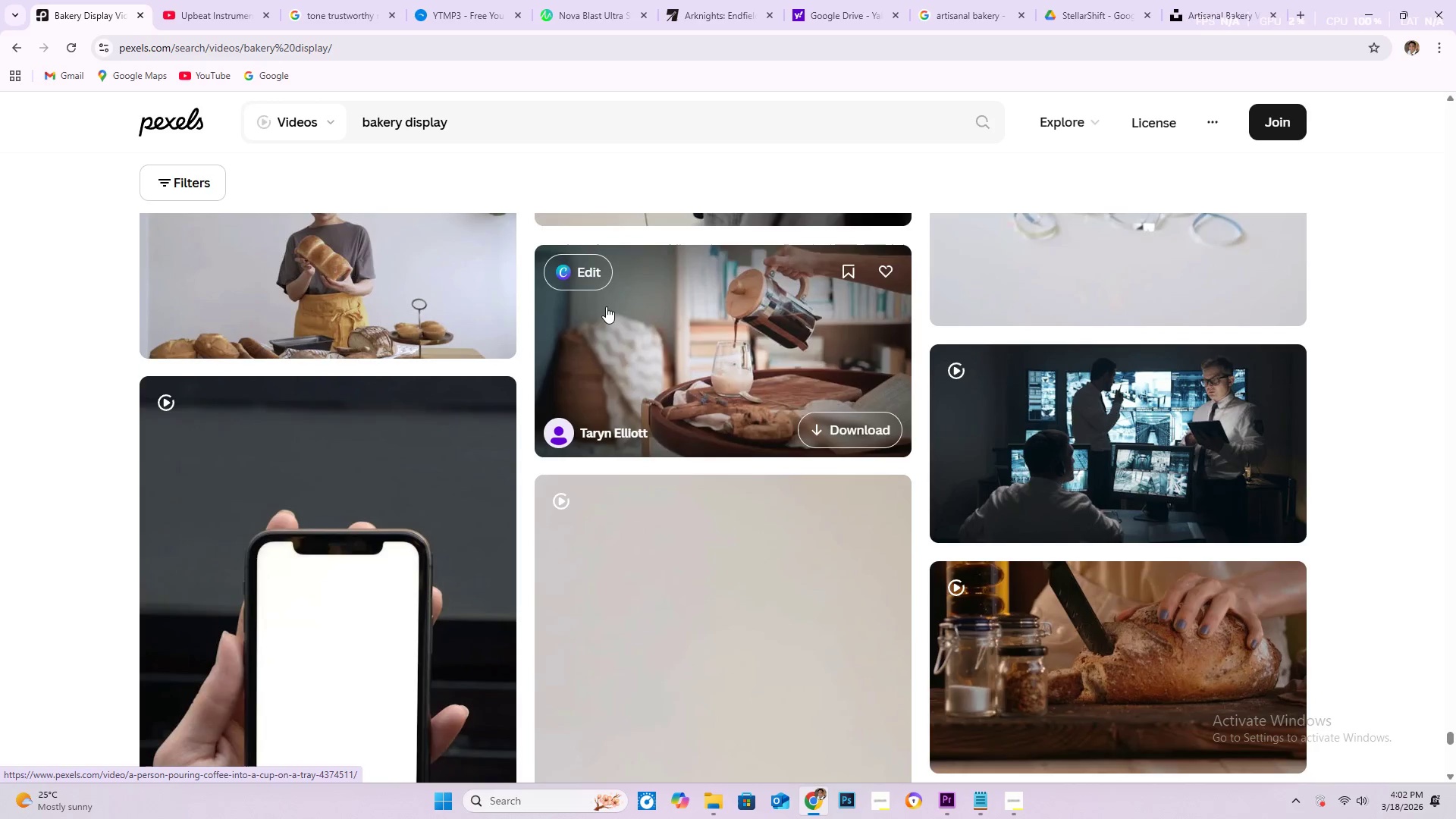 
scroll: coordinate [763, 433], scroll_direction: down, amount: 17.0
 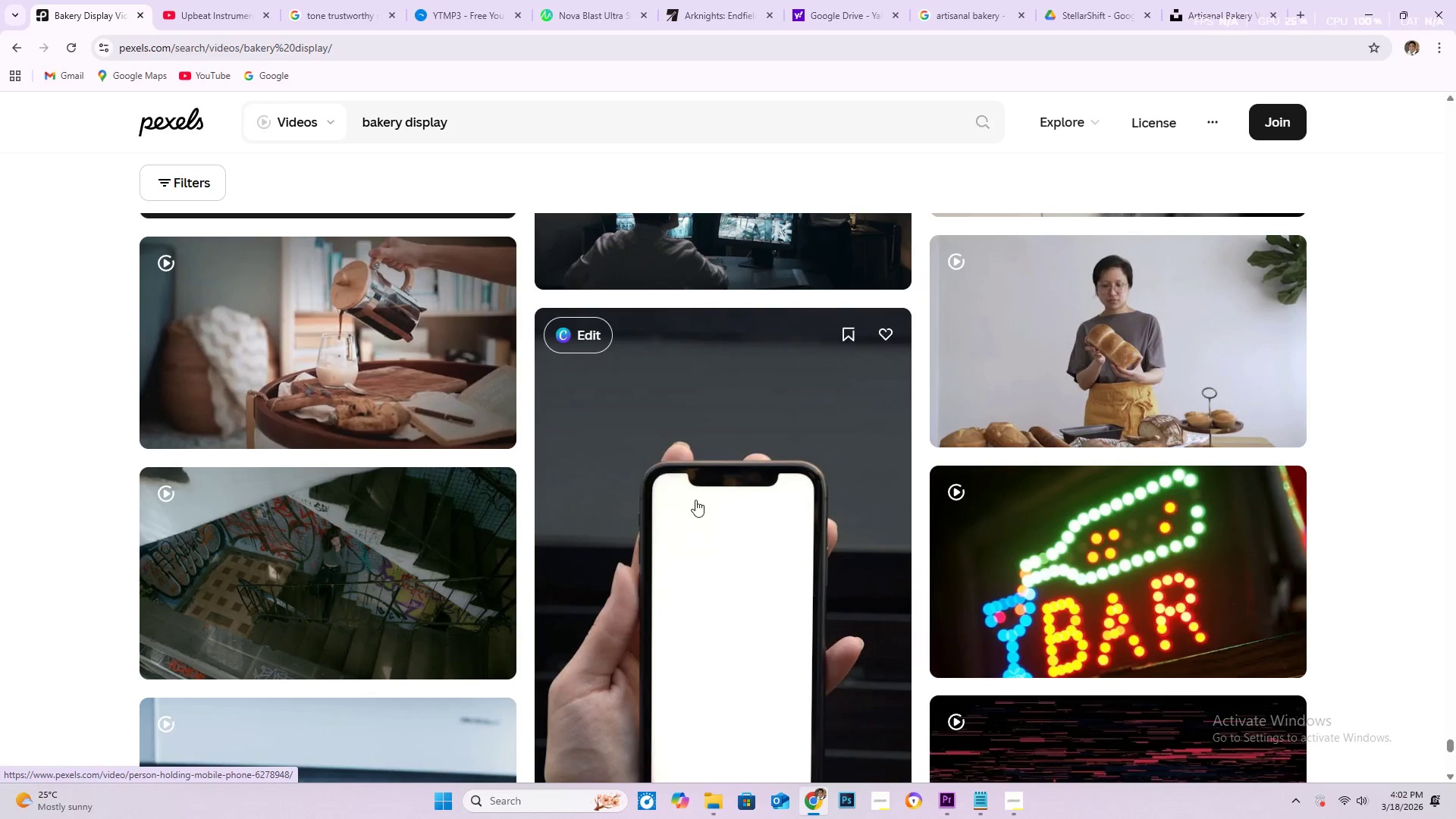 
scroll: coordinate [649, 532], scroll_direction: down, amount: 42.0
 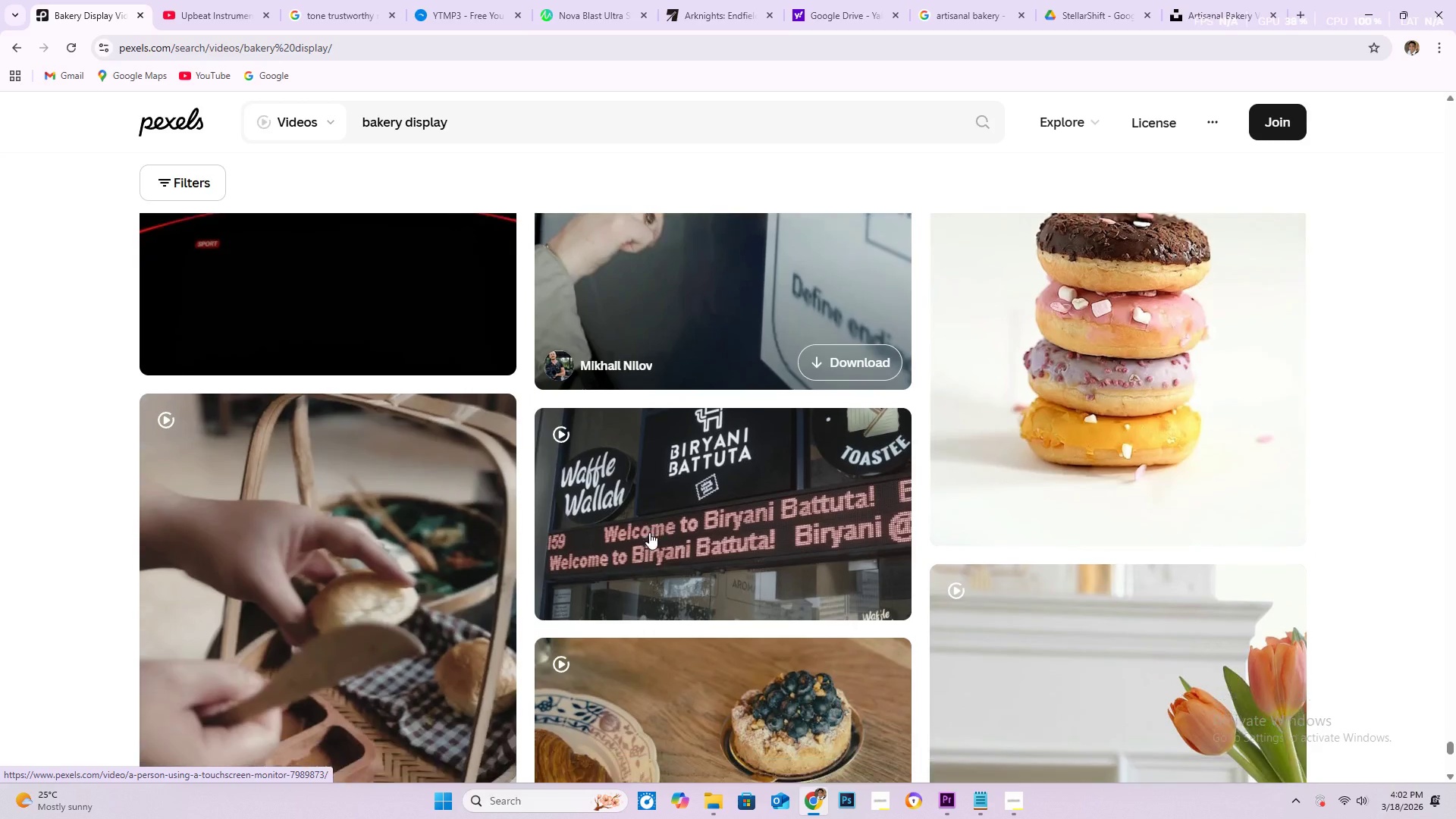 
scroll: coordinate [639, 520], scroll_direction: down, amount: 78.0
 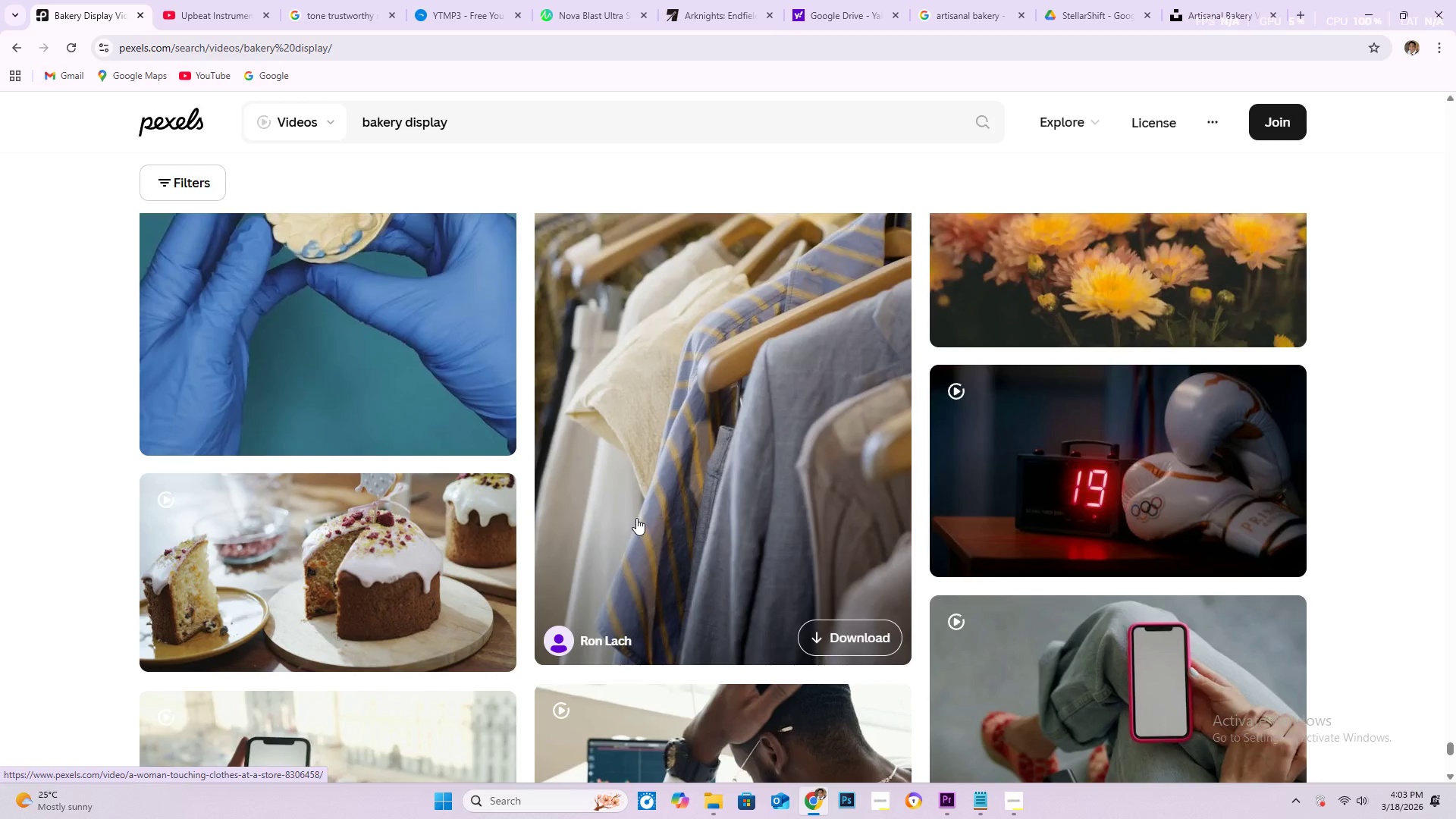 
scroll: coordinate [634, 517], scroll_direction: down, amount: 33.0
 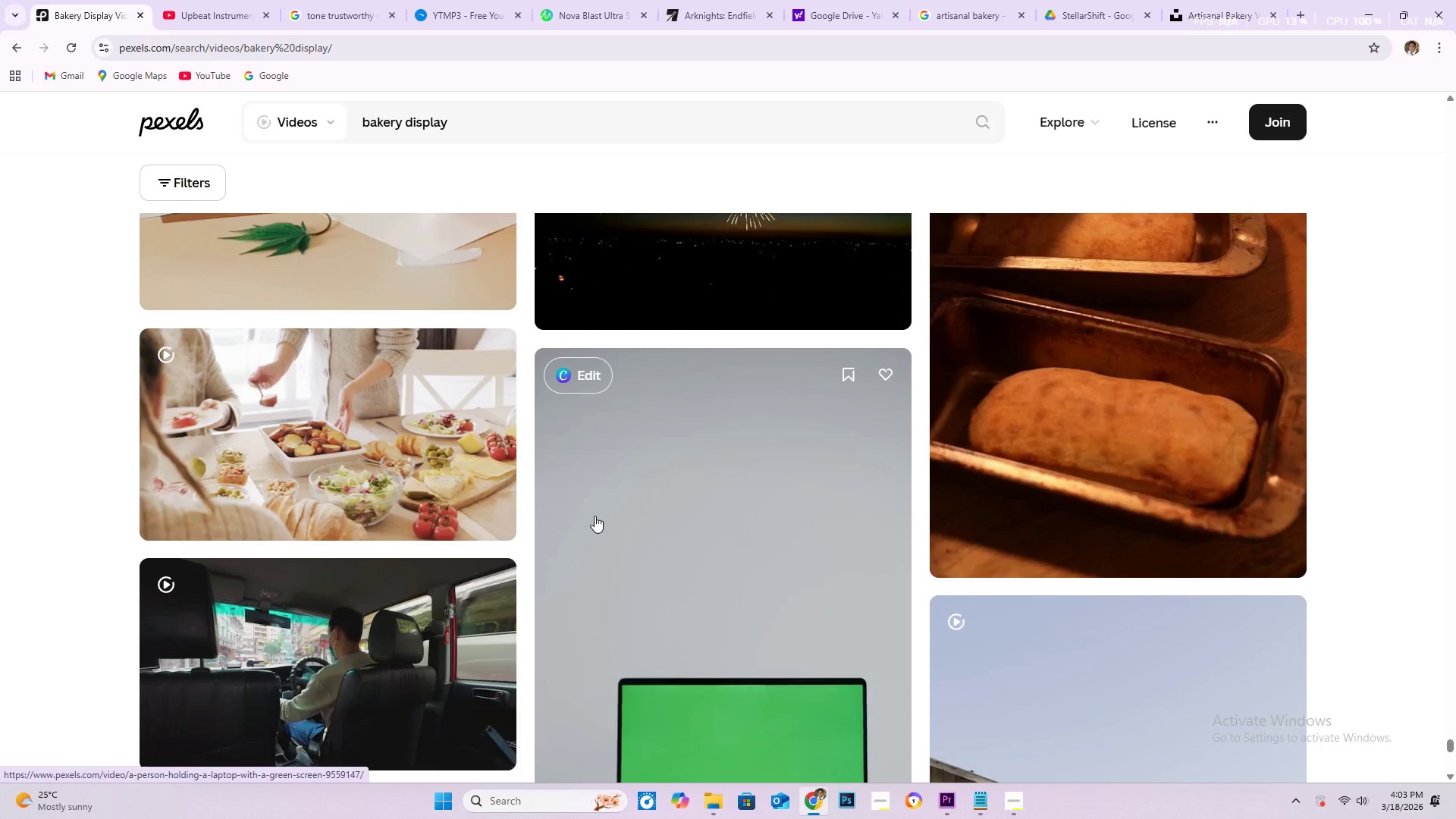 
scroll: coordinate [776, 486], scroll_direction: down, amount: 20.0
 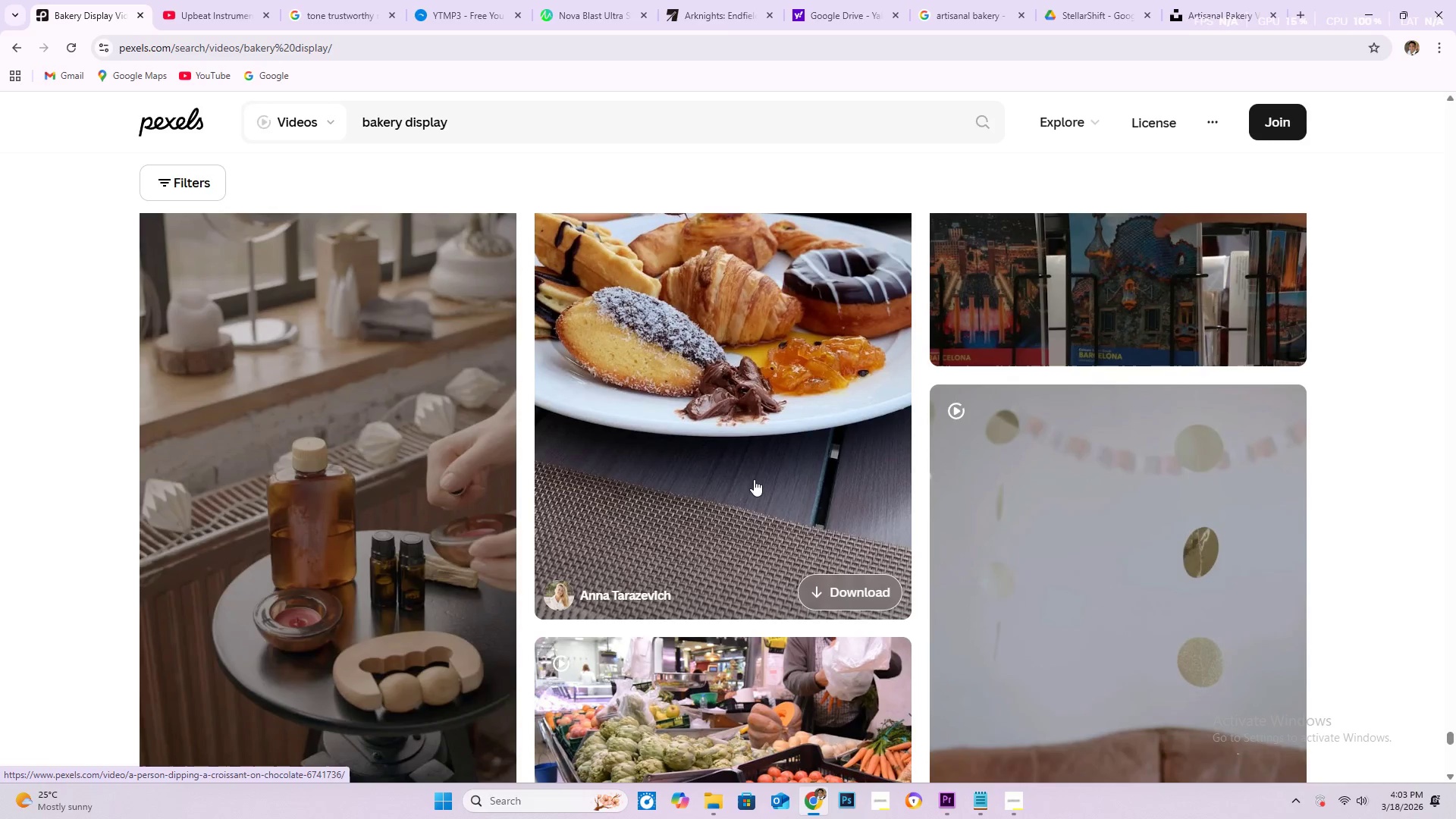 
scroll: coordinate [645, 444], scroll_direction: down, amount: 134.0
 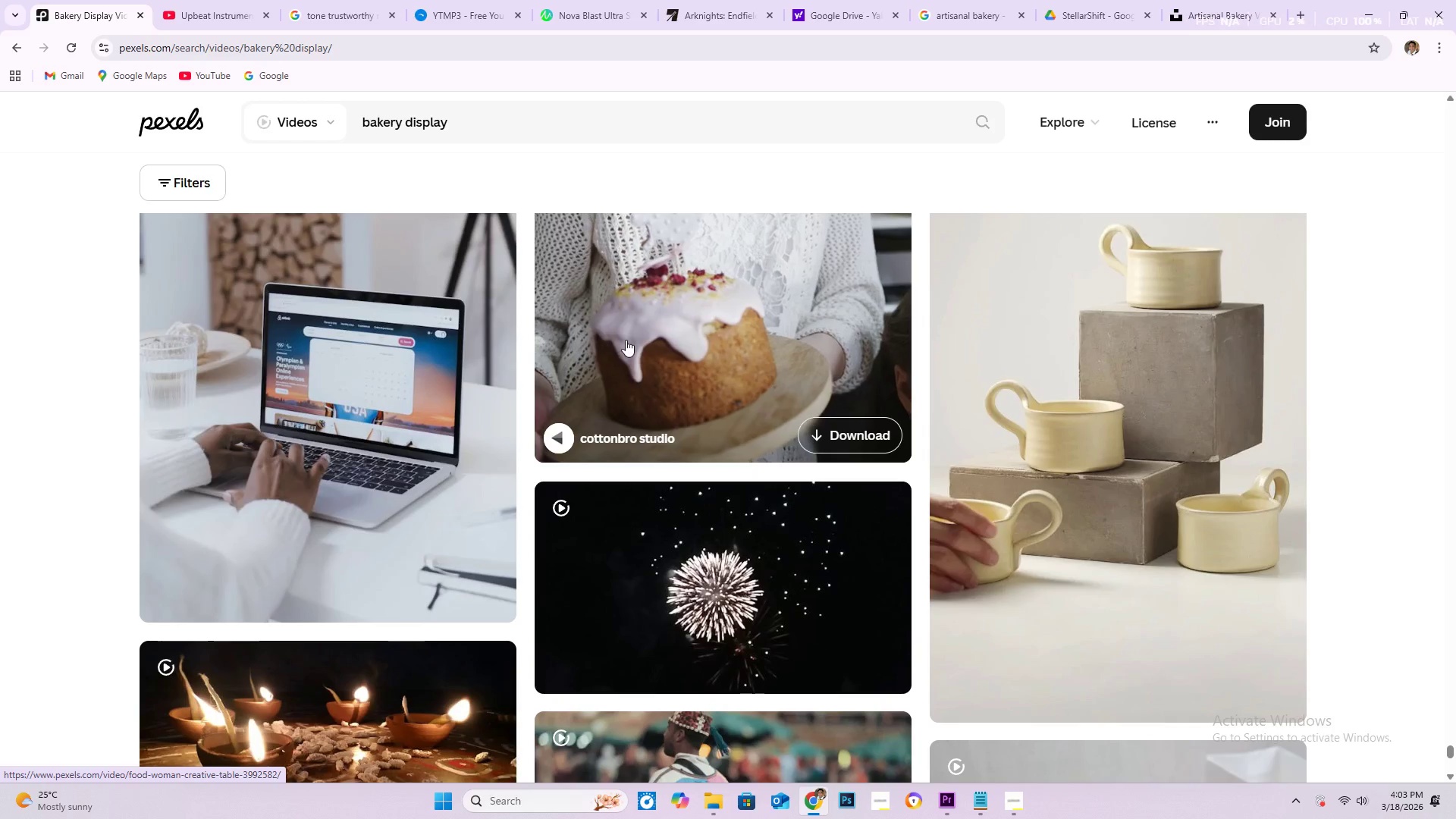 
scroll: coordinate [498, 395], scroll_direction: down, amount: 67.0
 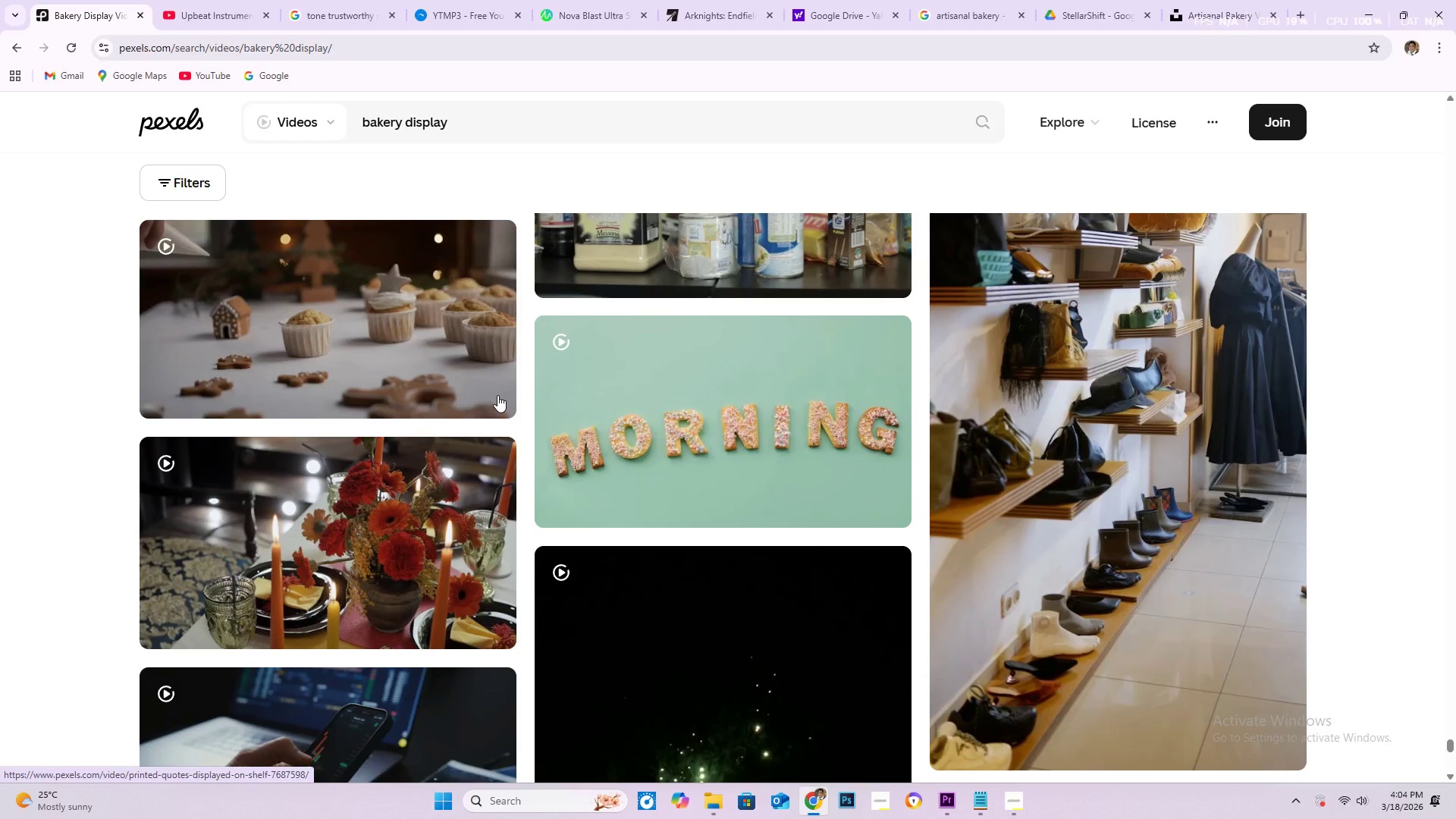 
scroll: coordinate [711, 565], scroll_direction: down, amount: 32.0
 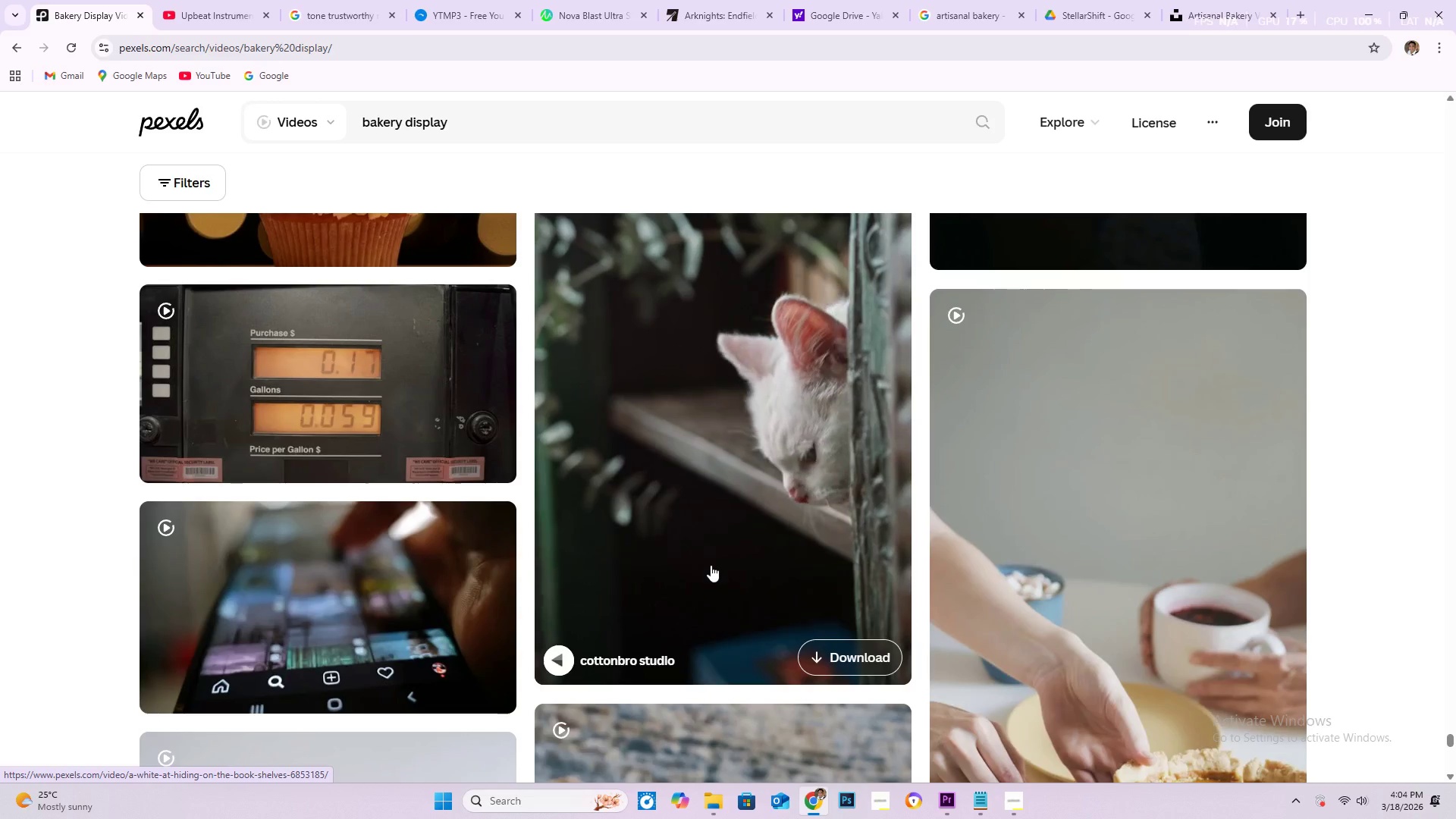 
wait(36.11)
 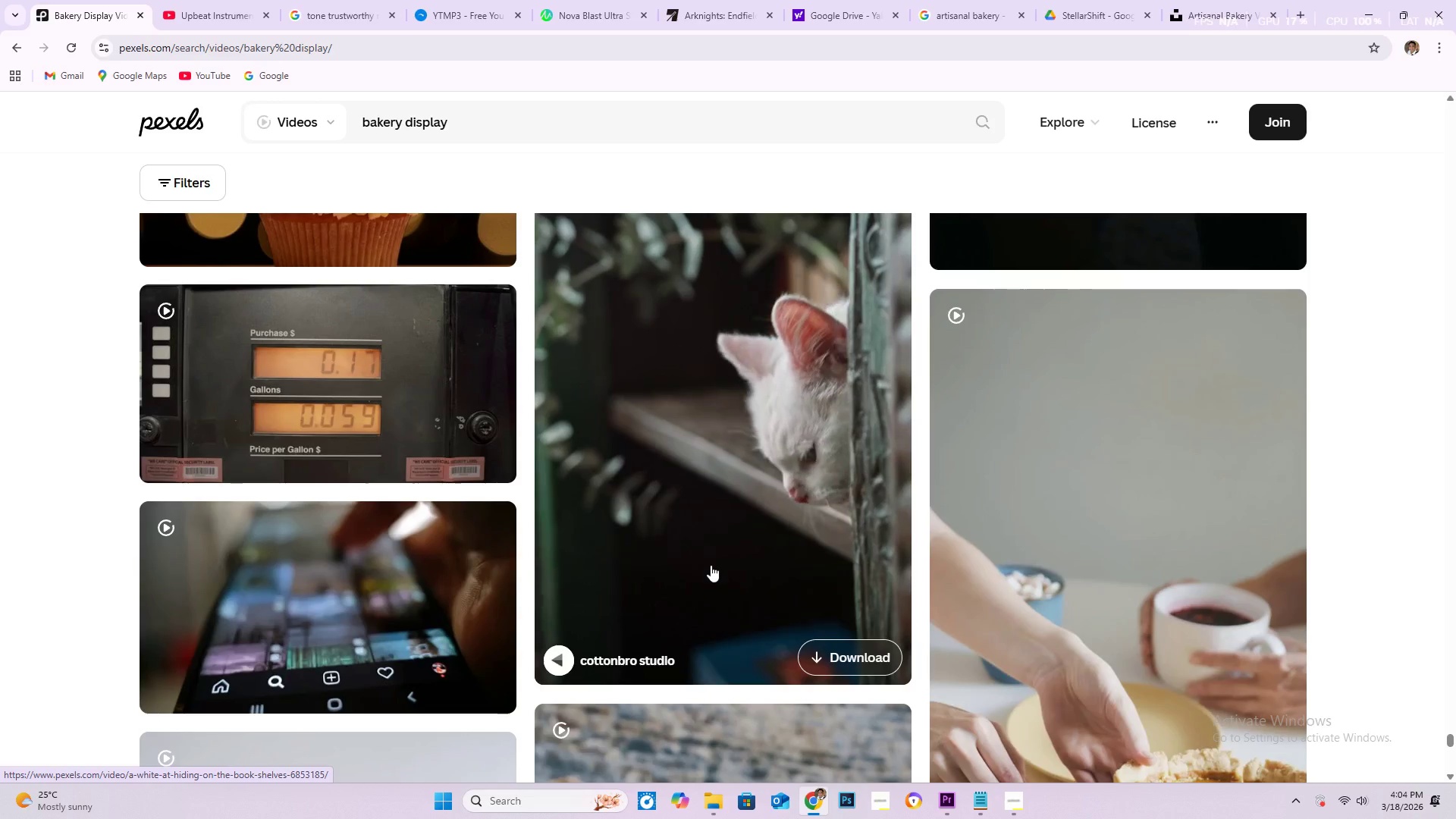 
scroll: coordinate [613, 608], scroll_direction: down, amount: 40.0
 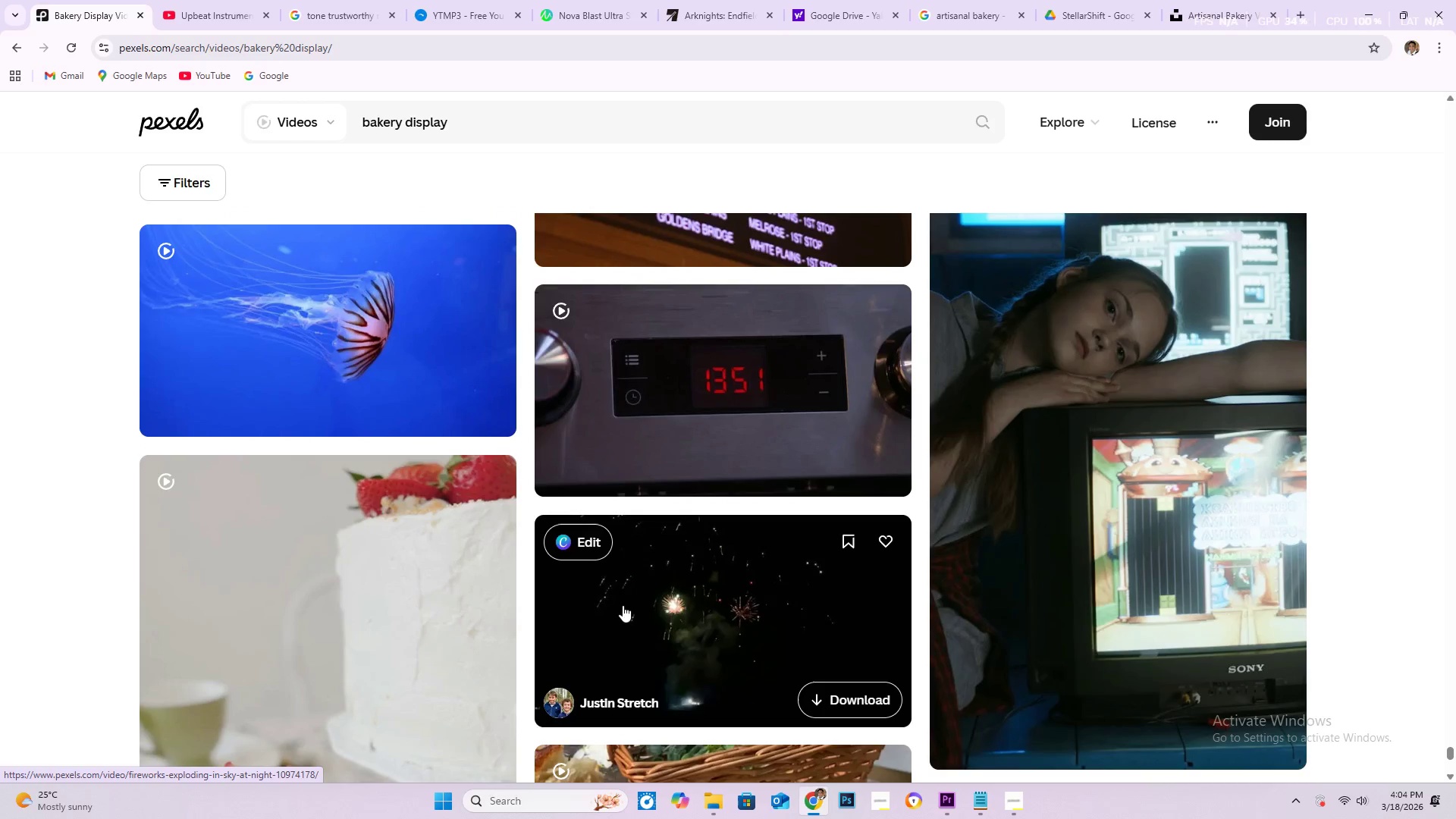 
scroll: coordinate [629, 605], scroll_direction: up, amount: 9.0
 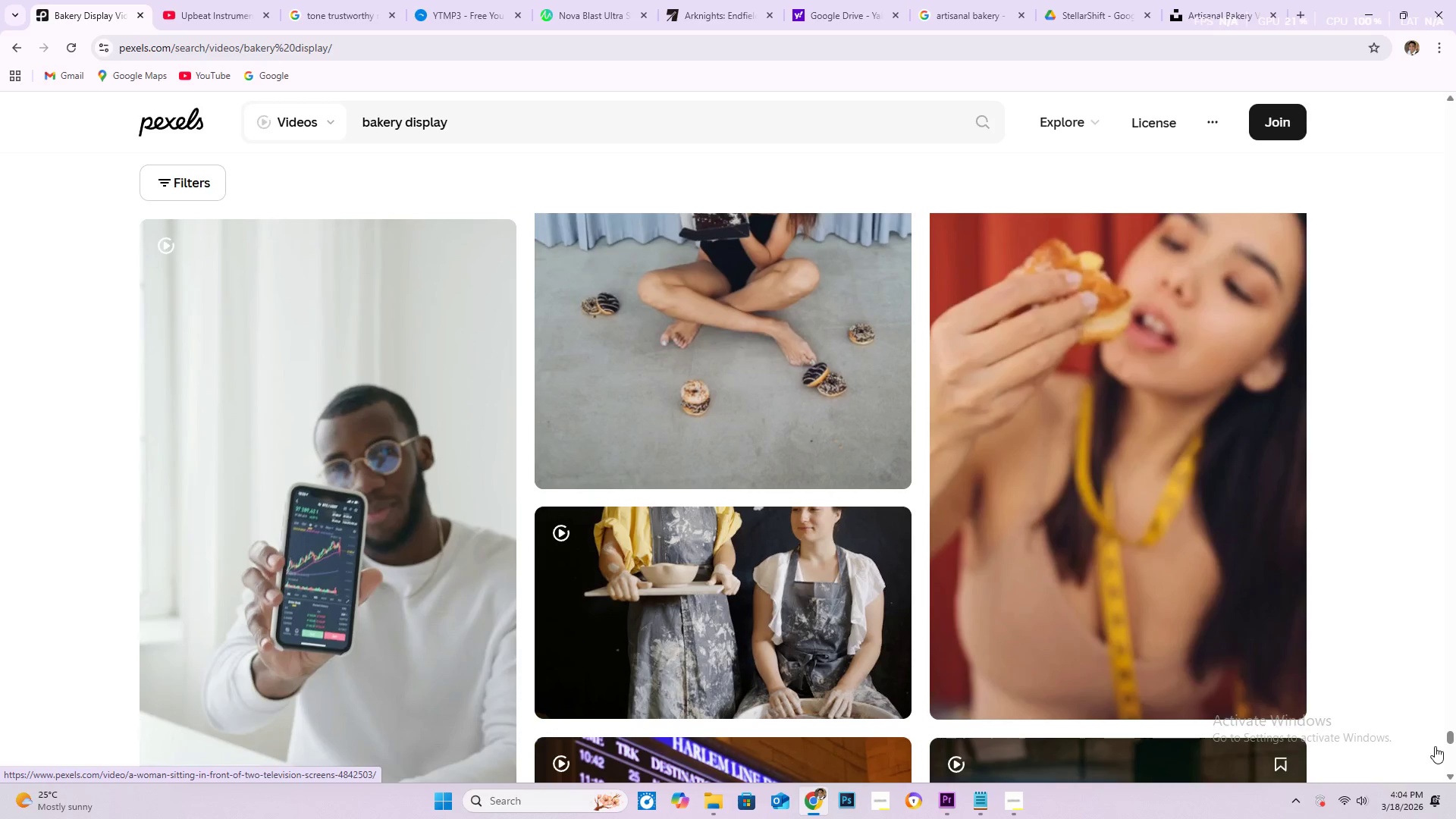 
left_click_drag(start_coordinate=[1451, 738], to_coordinate=[1455, 515])
 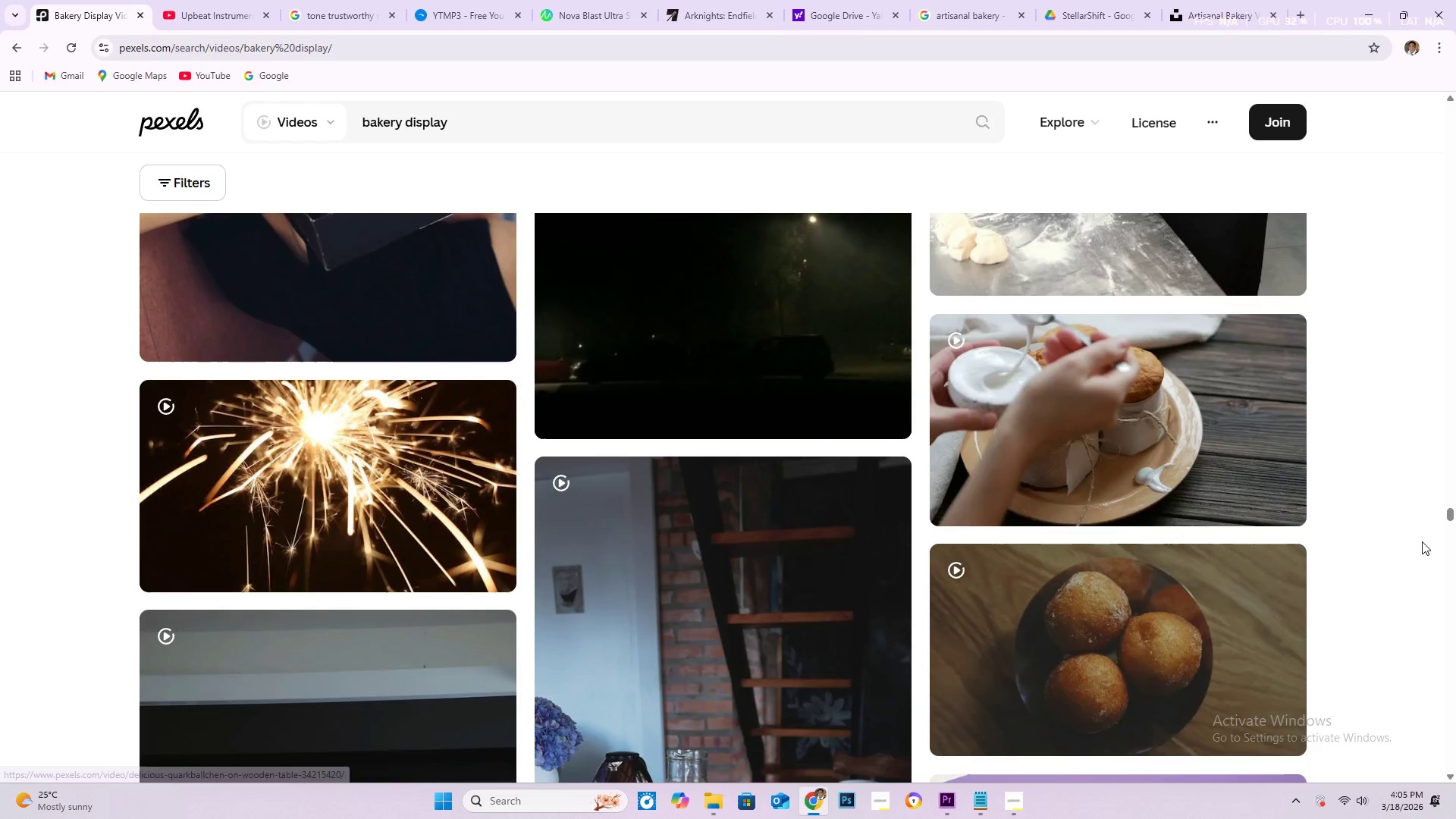 
left_click_drag(start_coordinate=[1452, 519], to_coordinate=[1455, 202])
 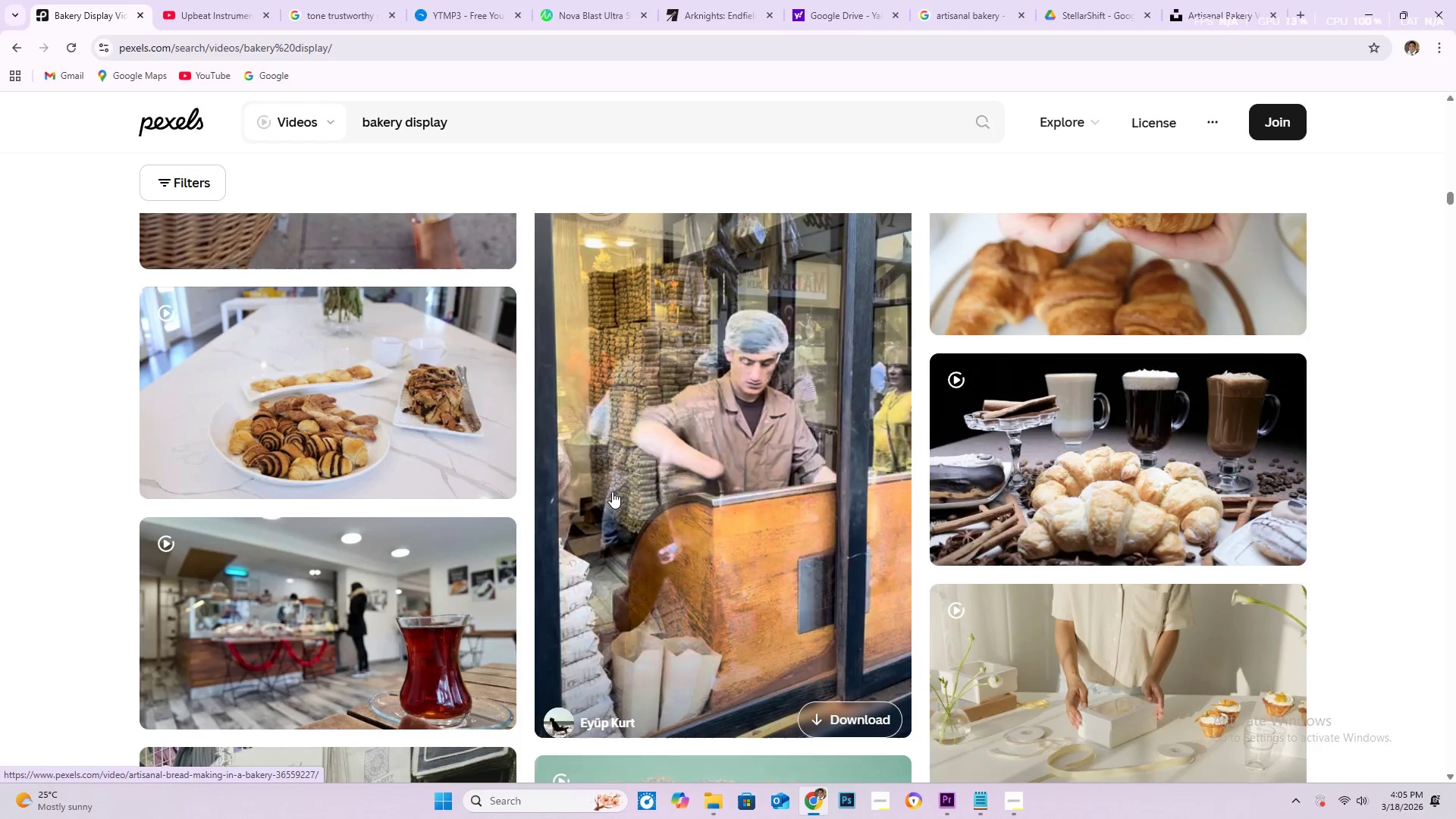 
left_click([649, 486])
 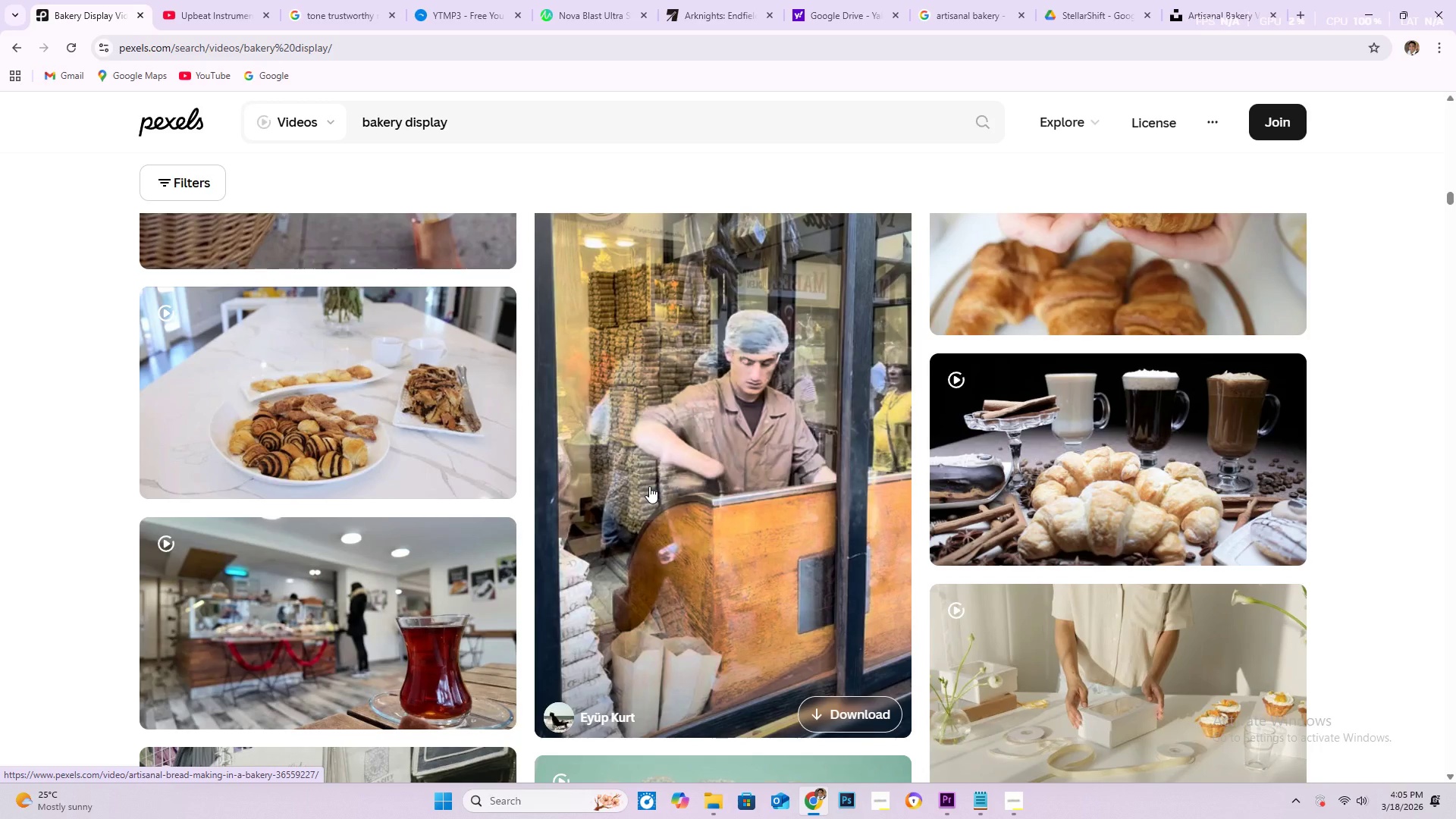 
wait(10.16)
 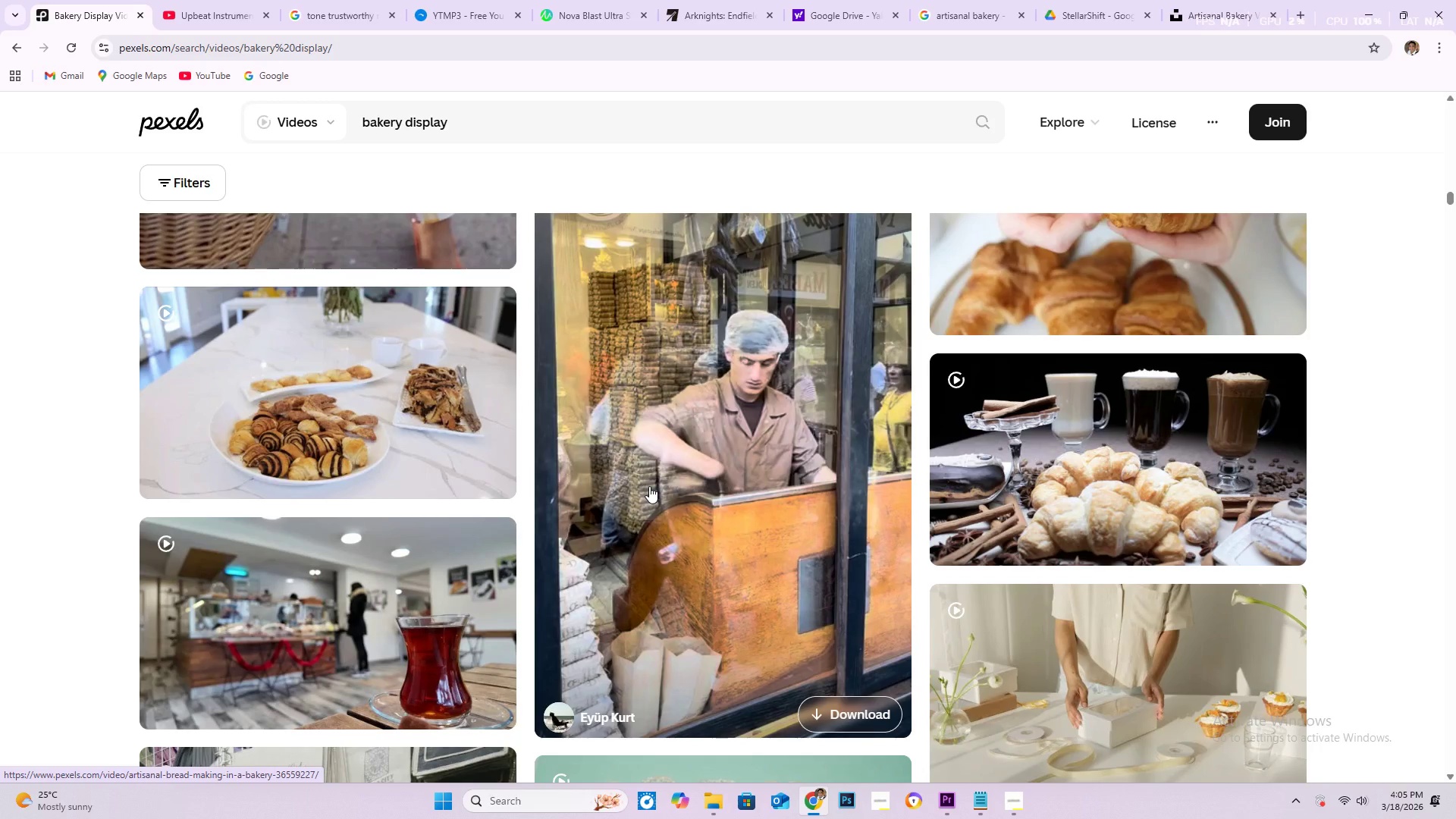 
scroll: coordinate [839, 479], scroll_direction: down, amount: 3.0
 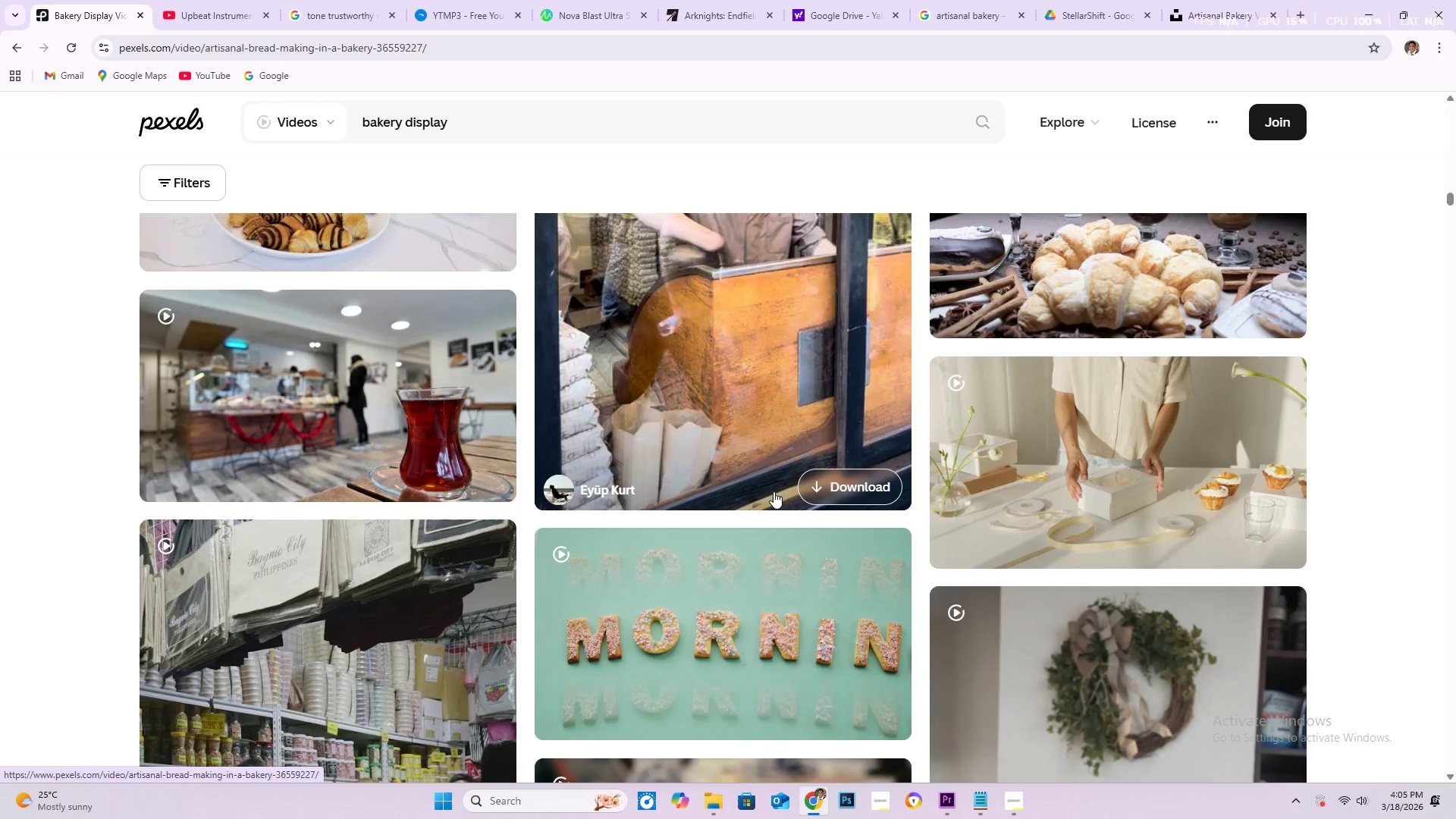 
scroll: coordinate [764, 492], scroll_direction: up, amount: 2.0
 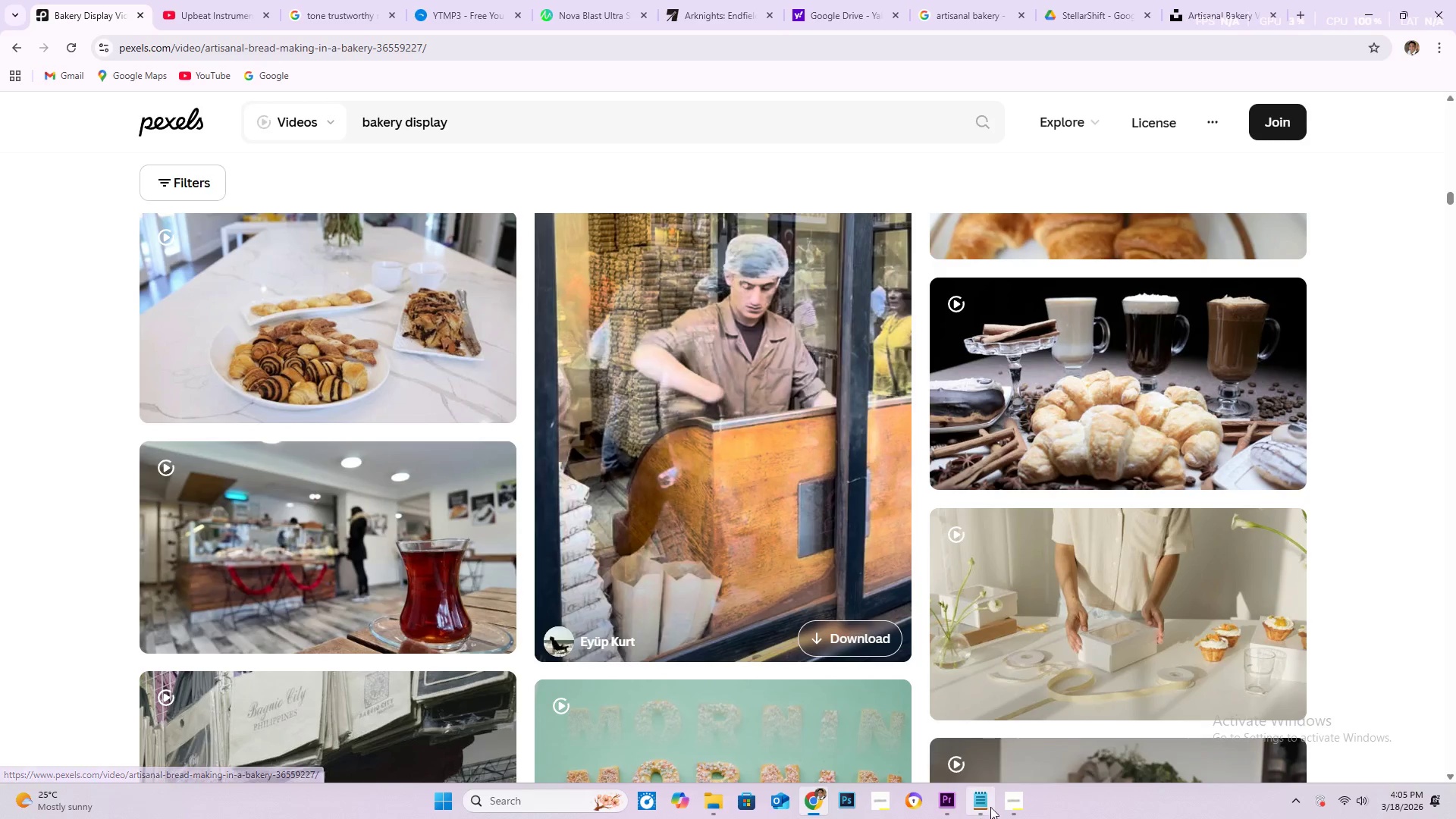 
left_click([1018, 803])